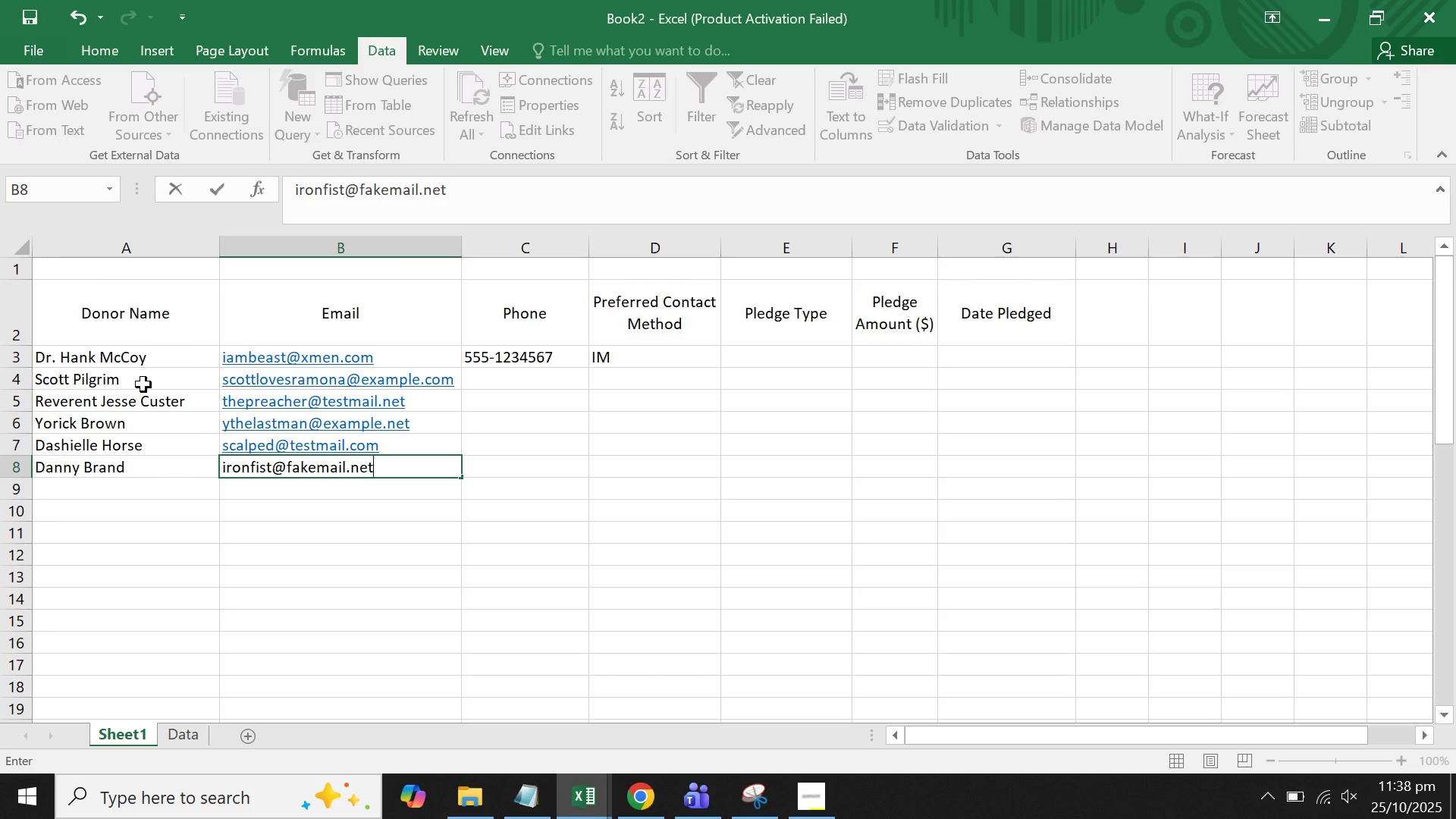 
key(Enter)
 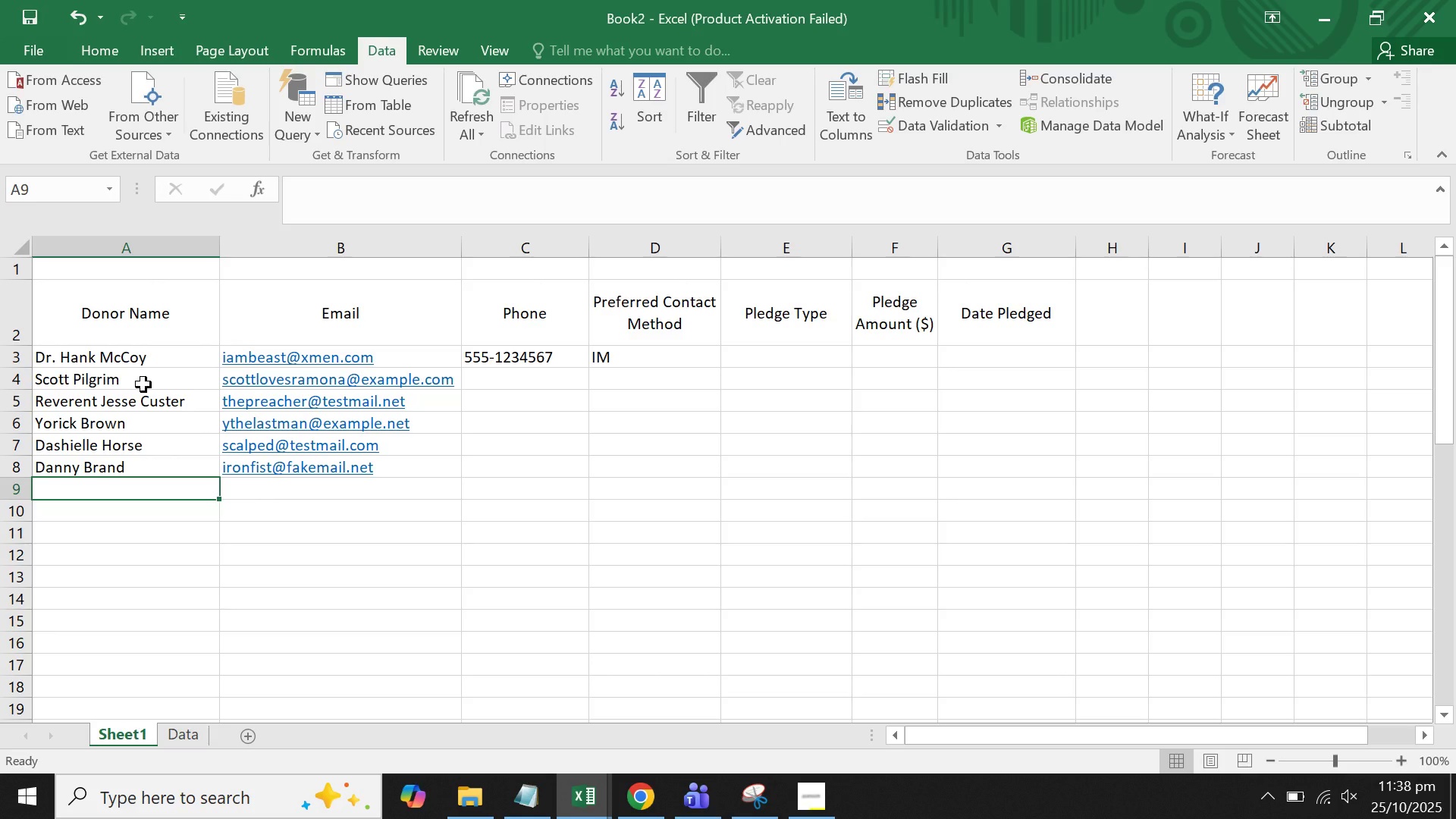 
type(Lo)
key(Backspace)
key(Backspace)
 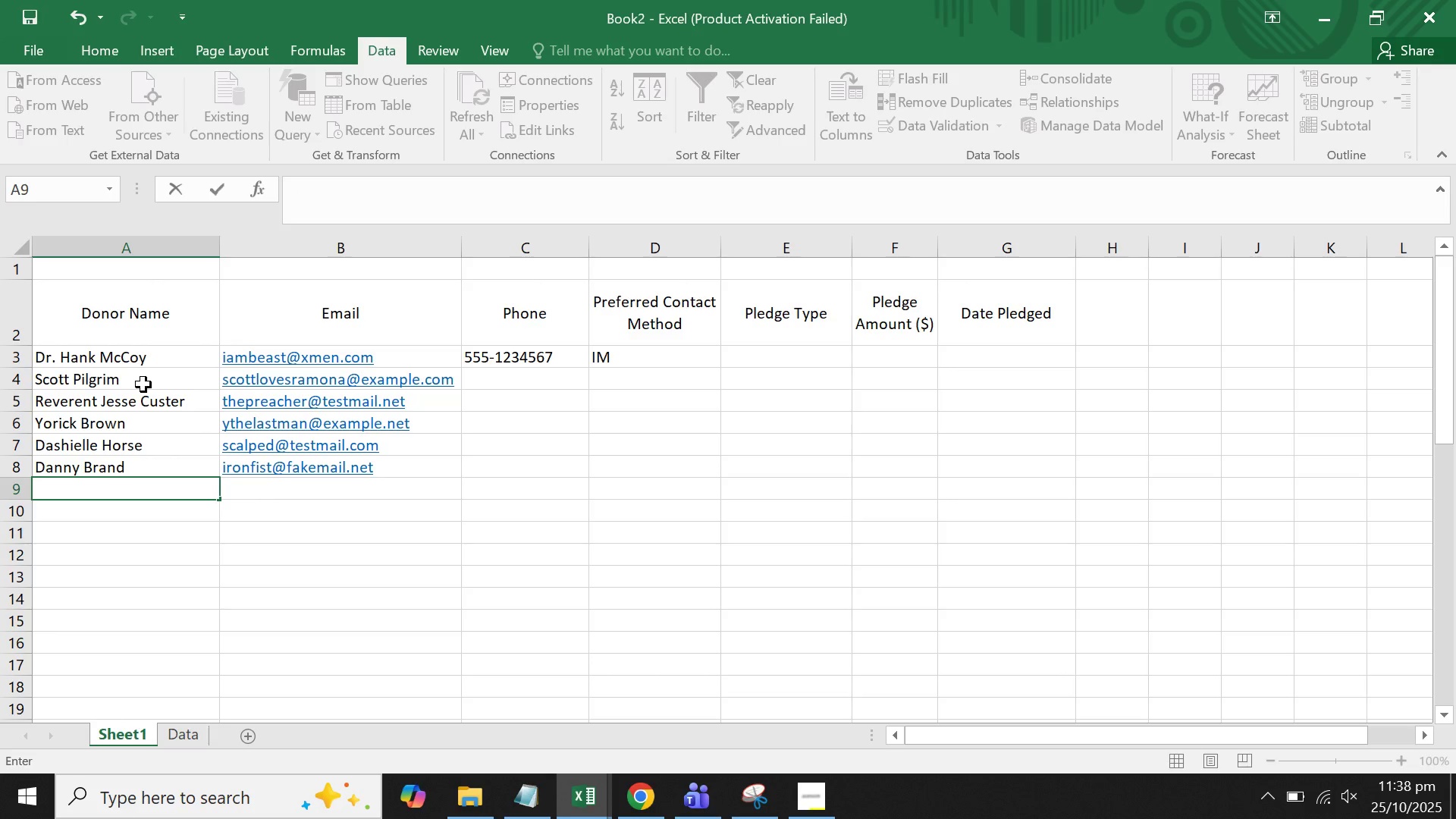 
hold_key(key=ShiftLeft, duration=1.5)
 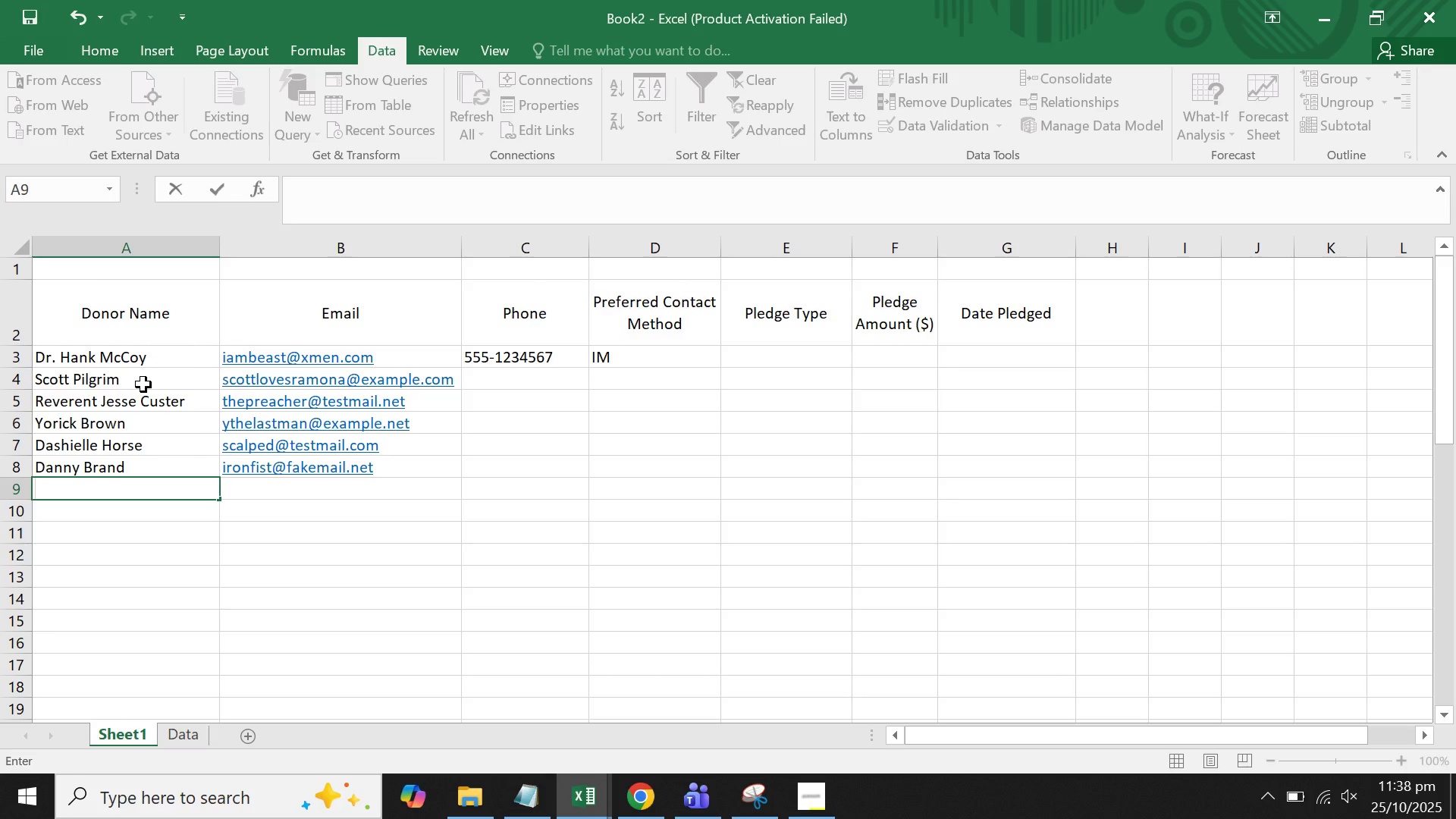 
hold_key(key=ShiftLeft, duration=1.52)
 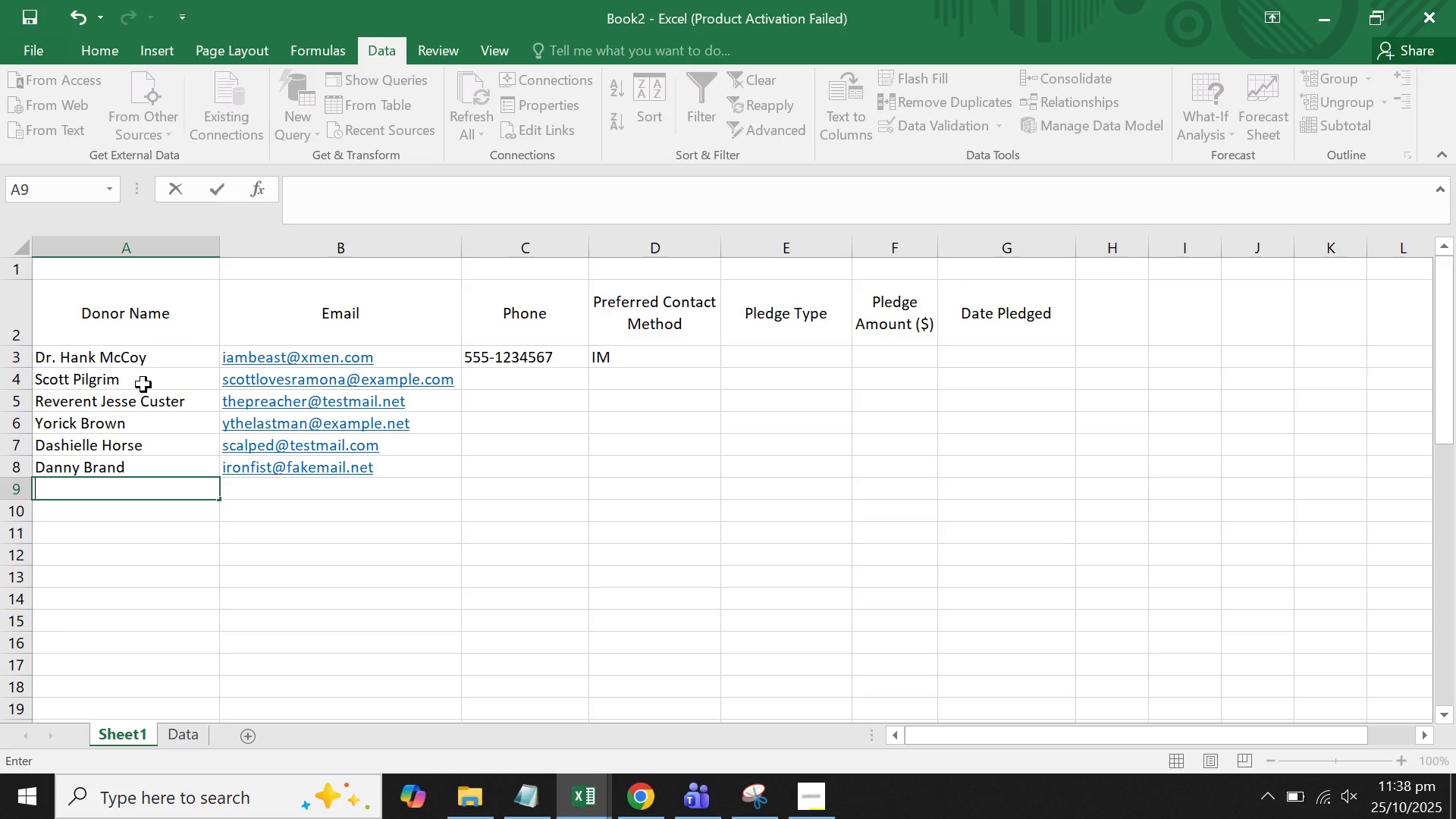 
hold_key(key=ShiftLeft, duration=1.52)
 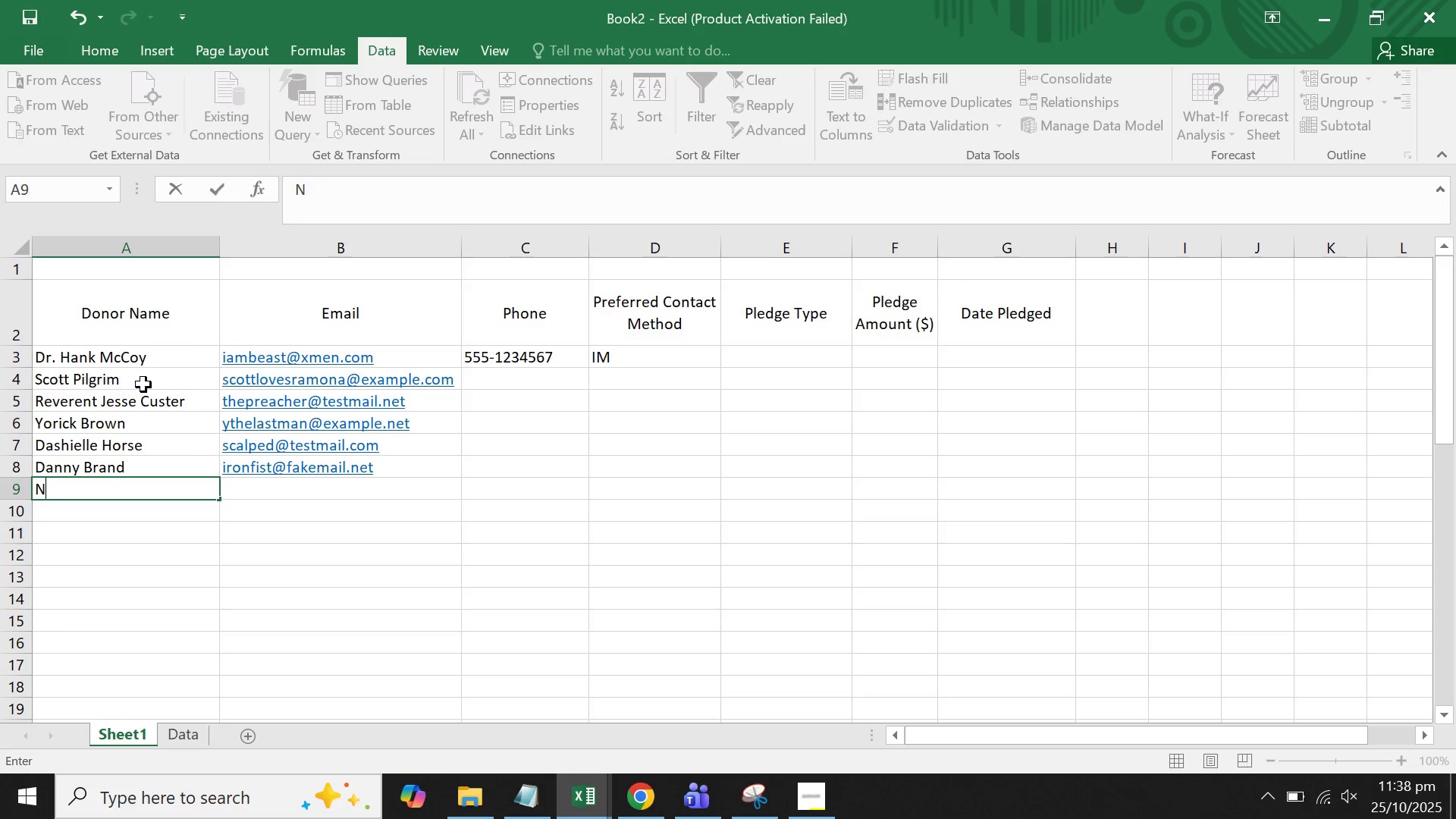 
type(Nathaniel Essecx)
key(Backspace)
key(Backspace)
type(x)
key(Tab)
type(MR)
key(Backspace)
key(Backspace)
type(mrsinister@)
 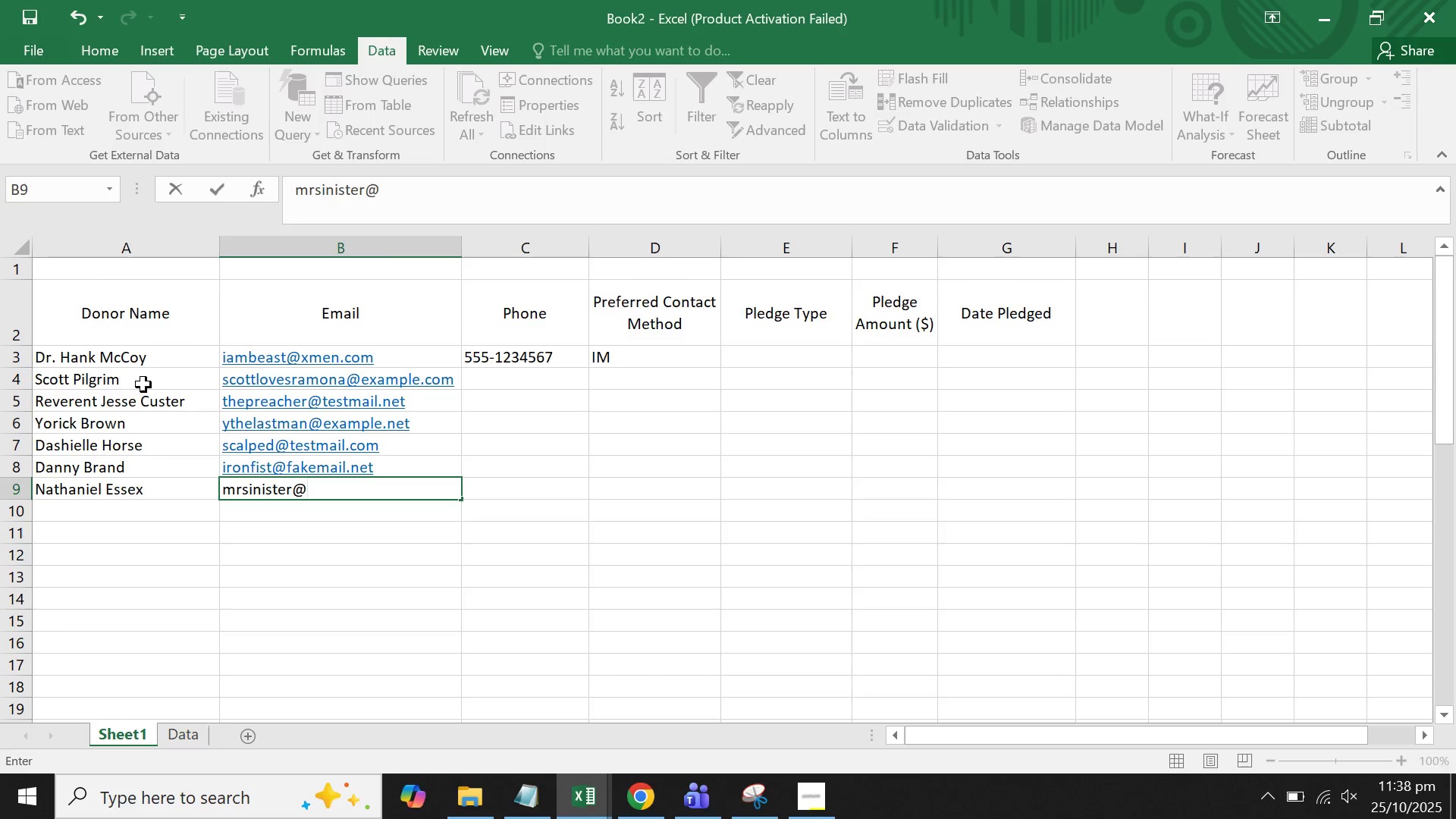 
wait(7.55)
 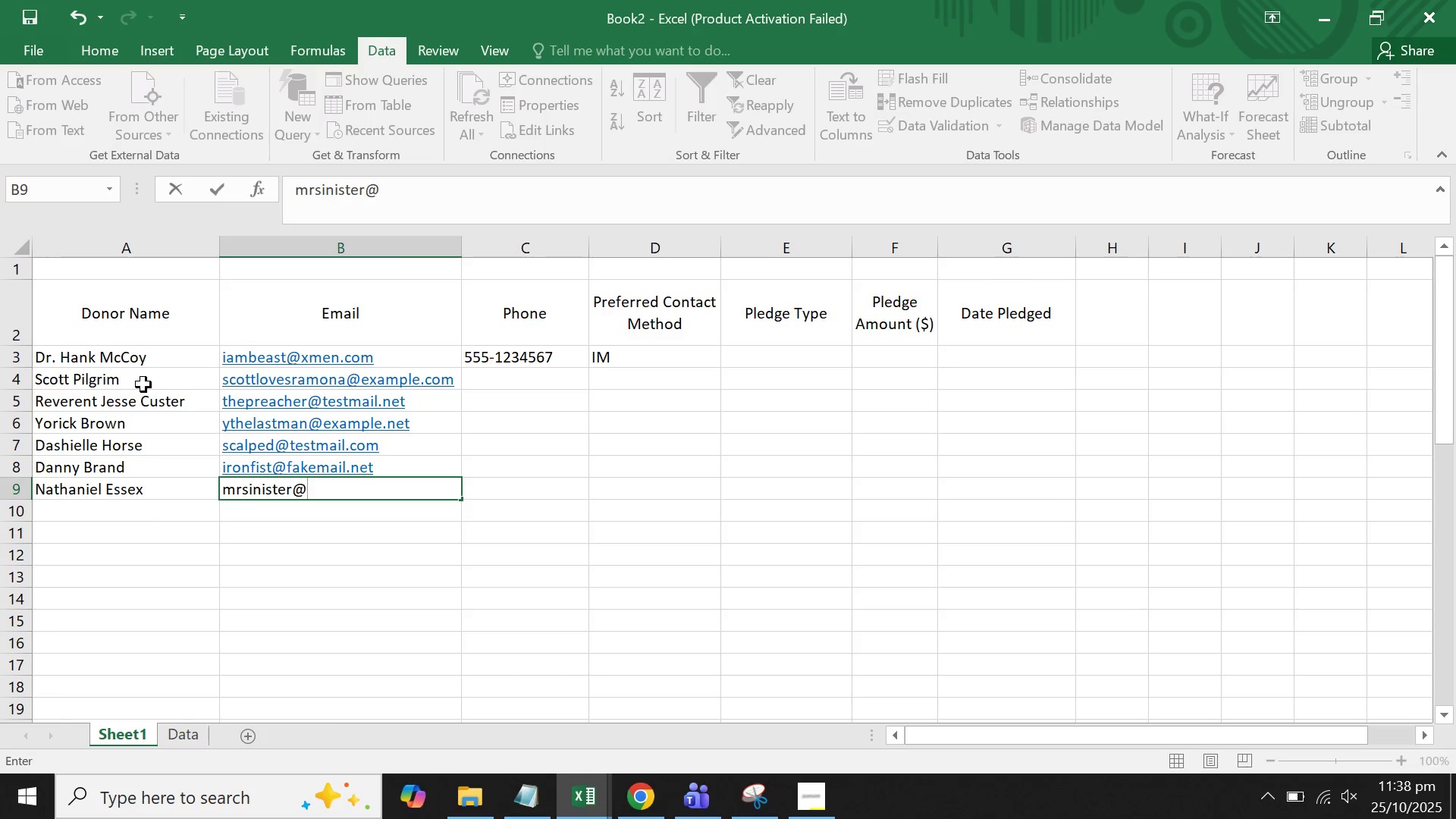 
type(pledge.org)
 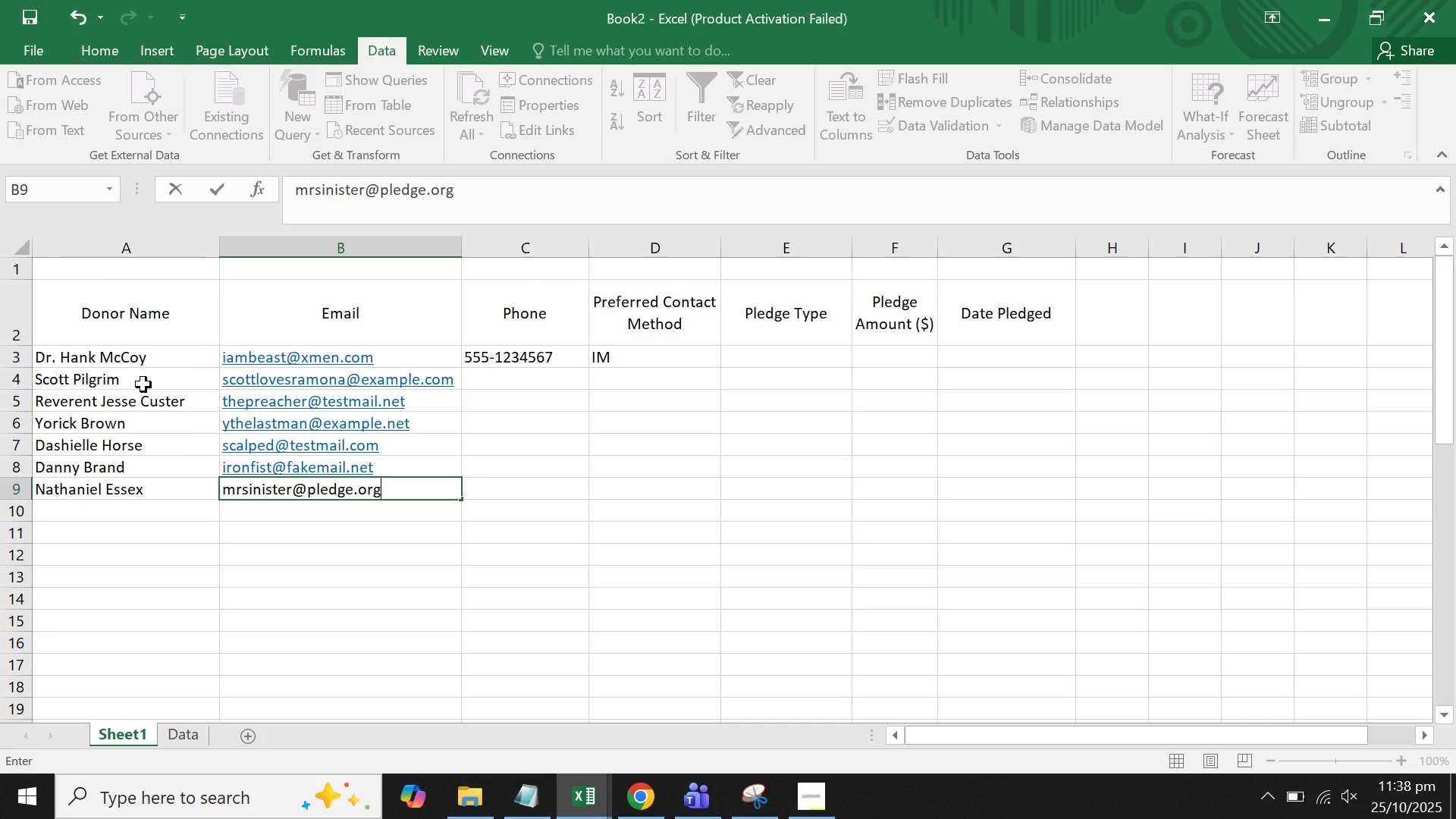 
key(Enter)
 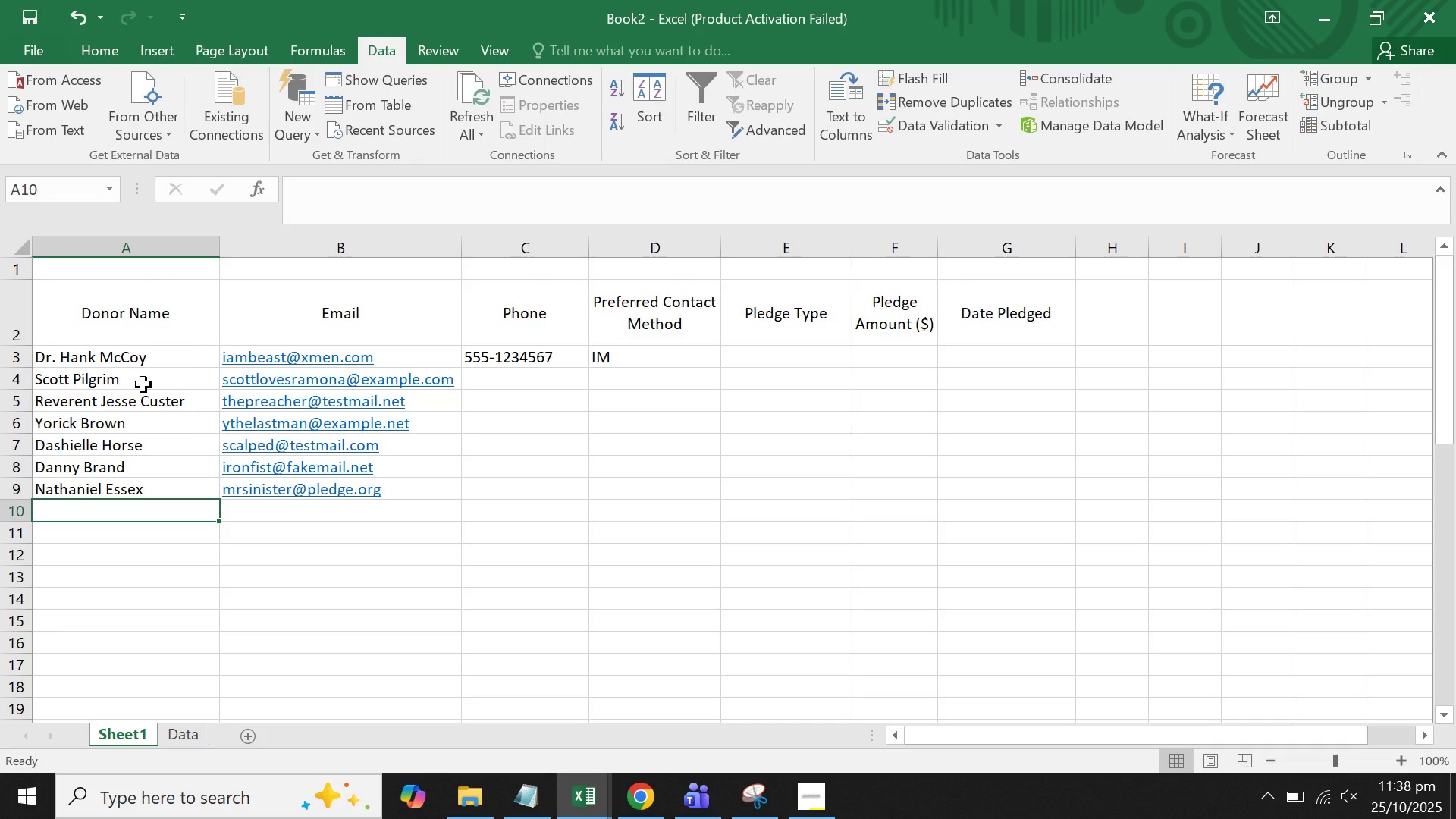 
wait(15.6)
 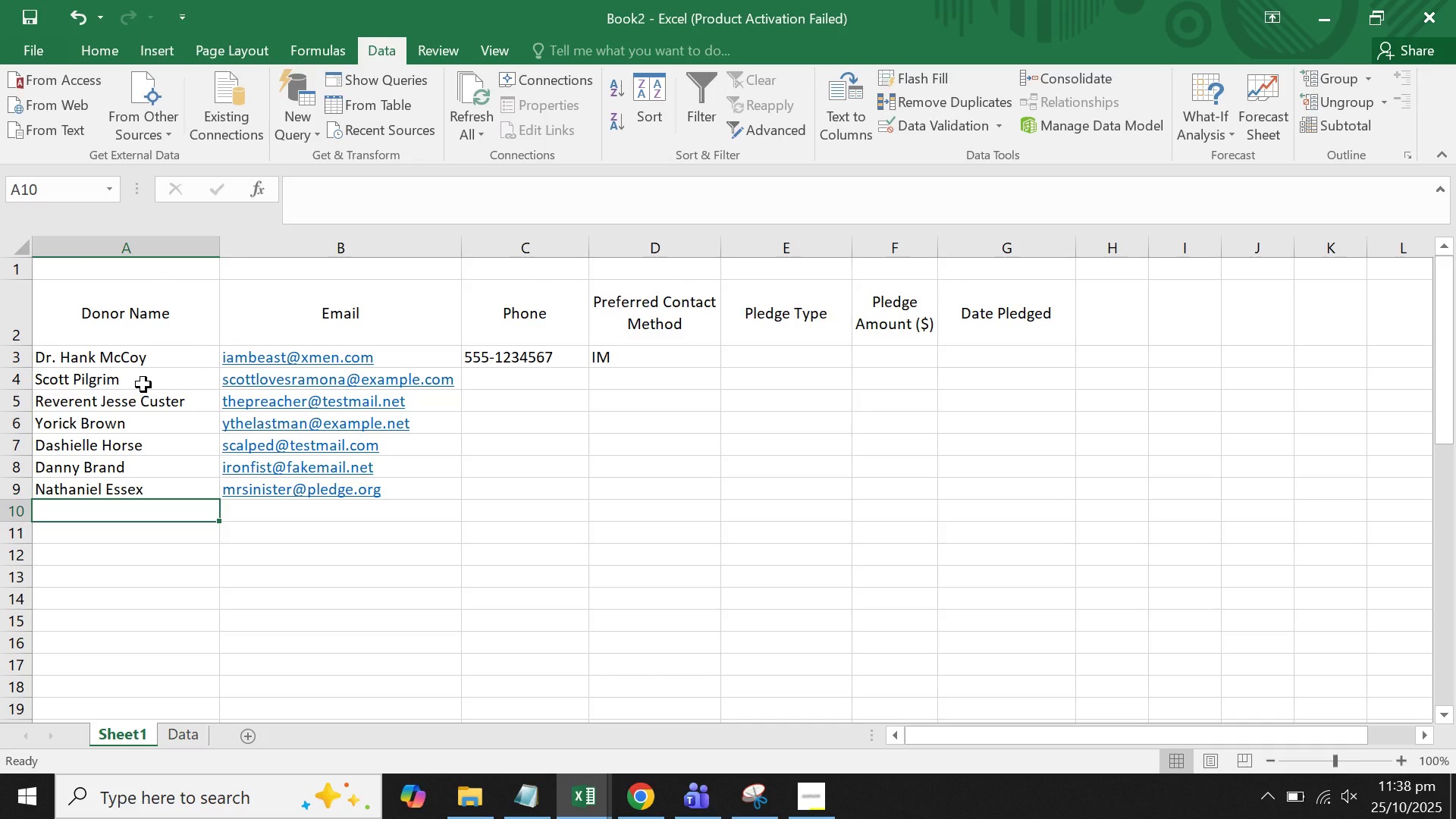 
type(Adrian Veidth)
key(Backspace)
key(Tab)
type(SQ)
key(Backspace)
key(Backspace)
key(Backspace)
type(squid)
 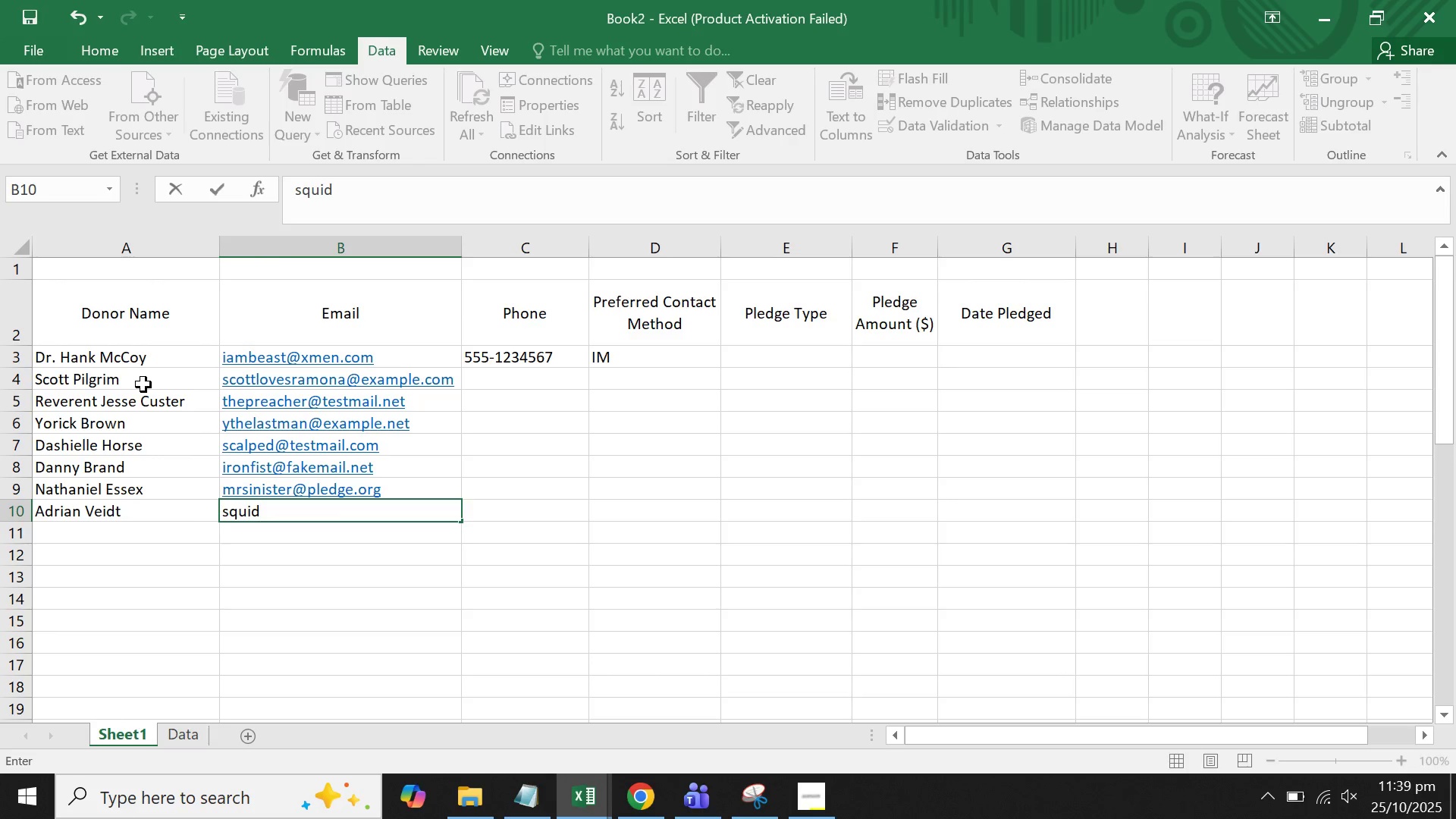 
type(maker@charityc.)
key(Backspace)
key(Backspace)
type(.com,)
key(Backspace)
 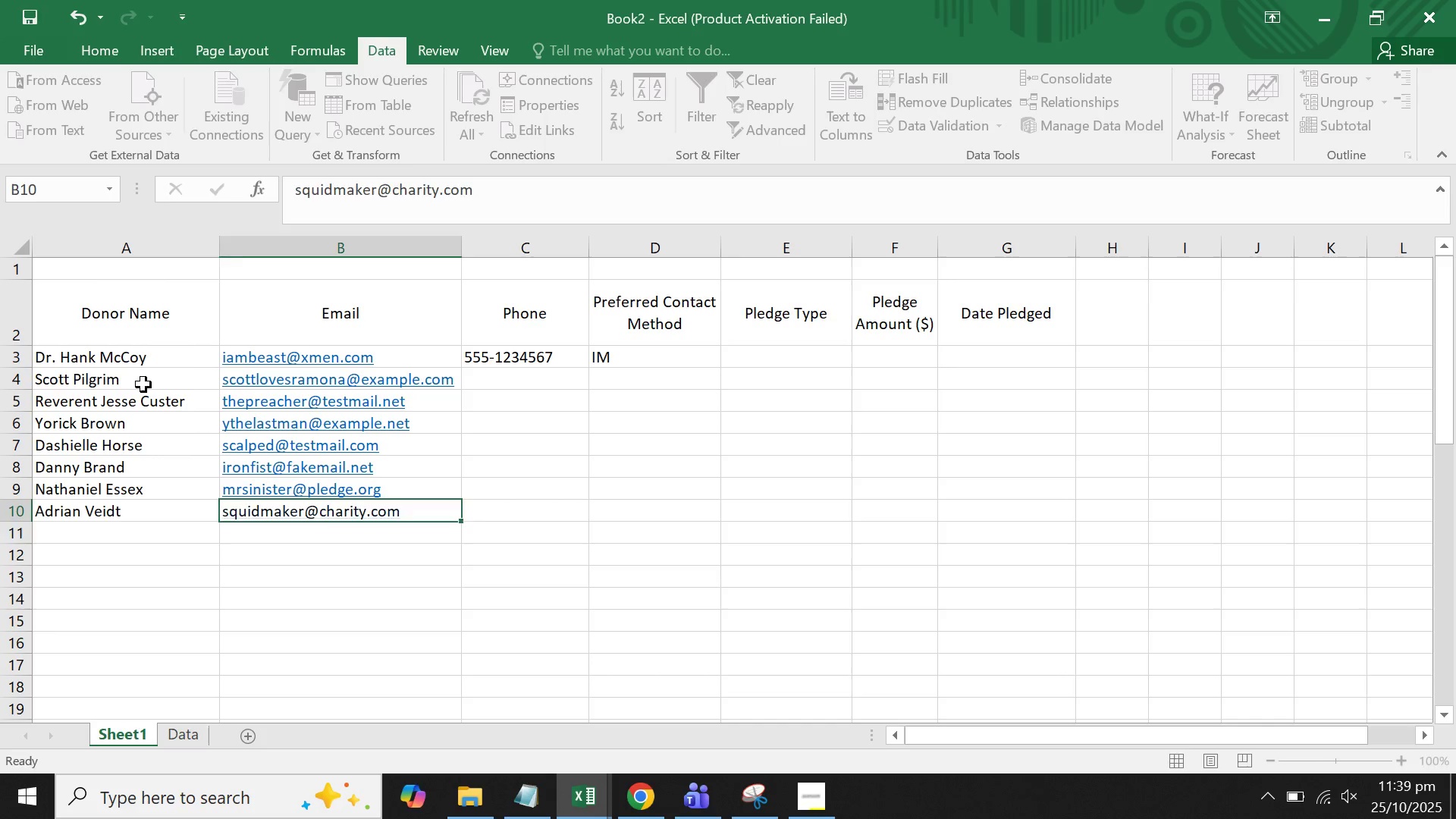 
 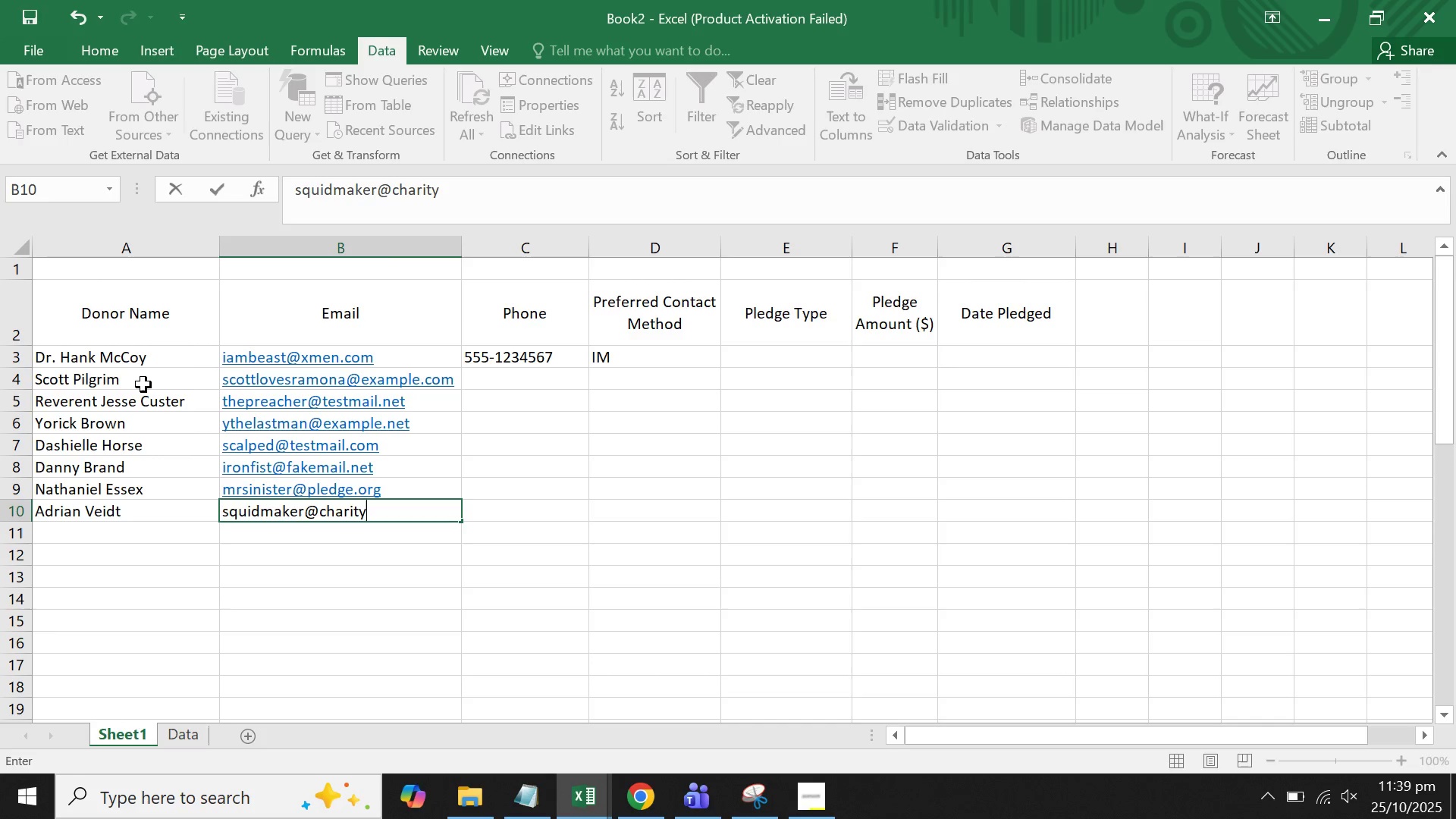 
key(Enter)
 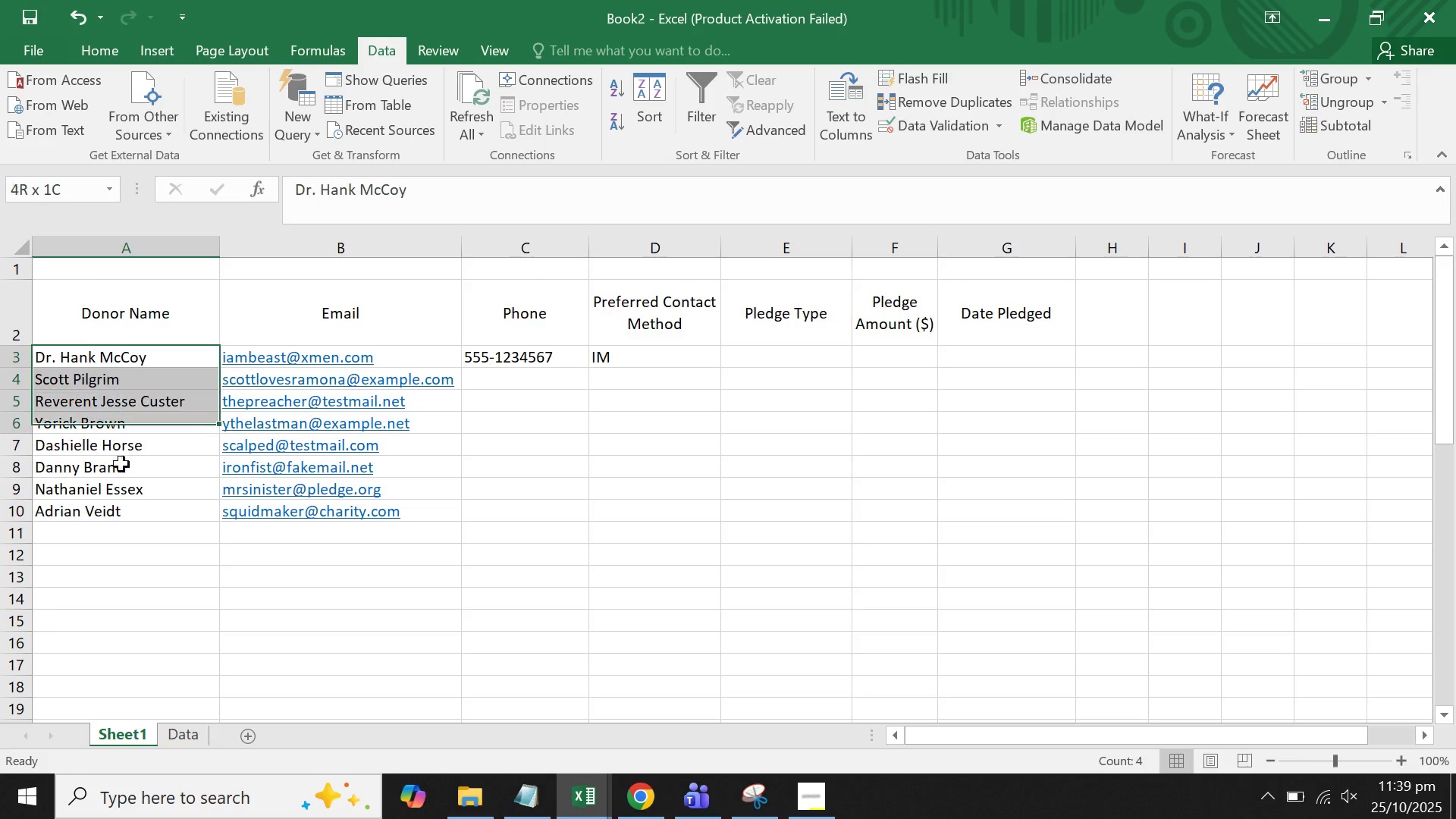 
wait(6.14)
 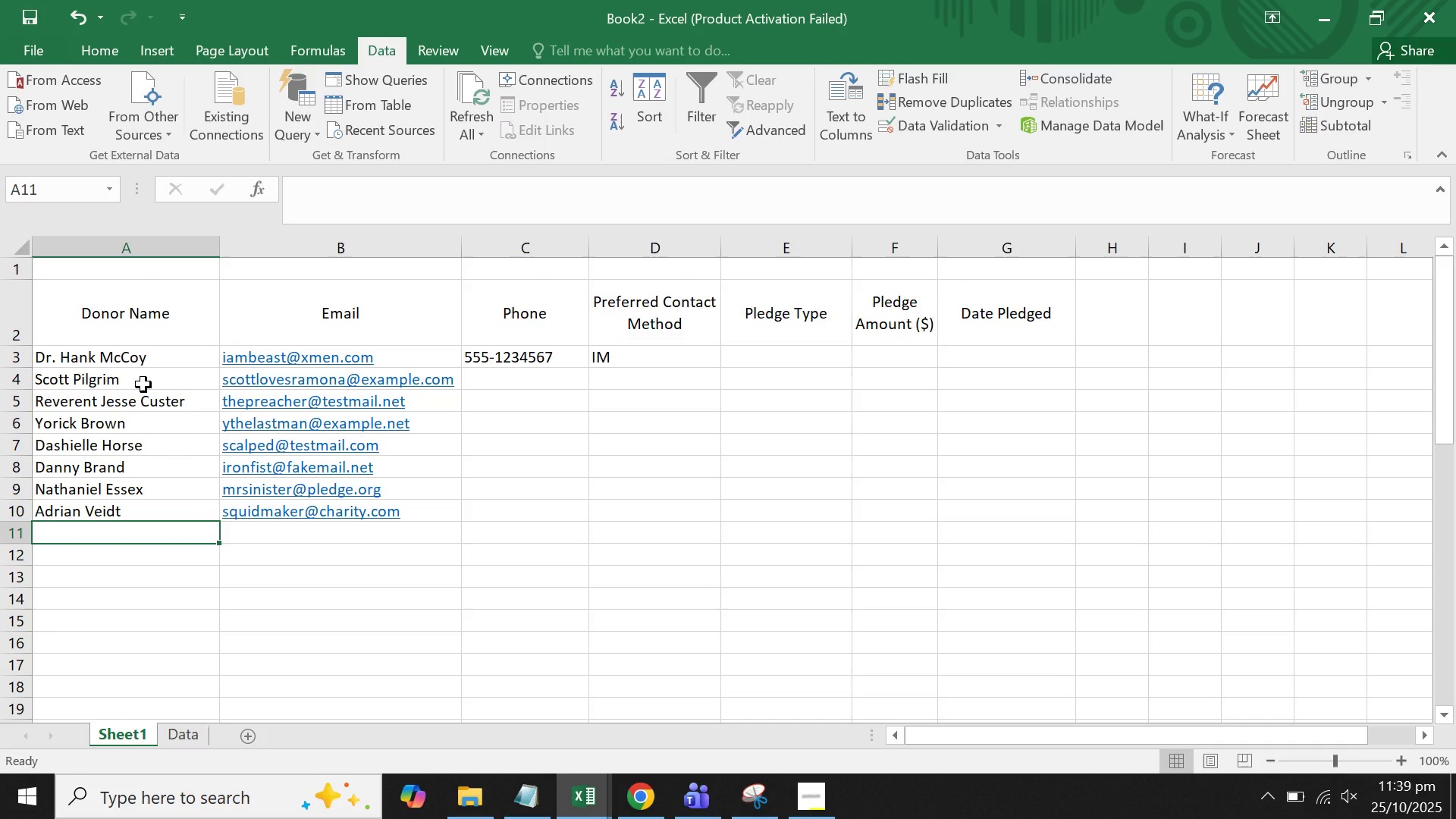 
double_click([111, 528])
 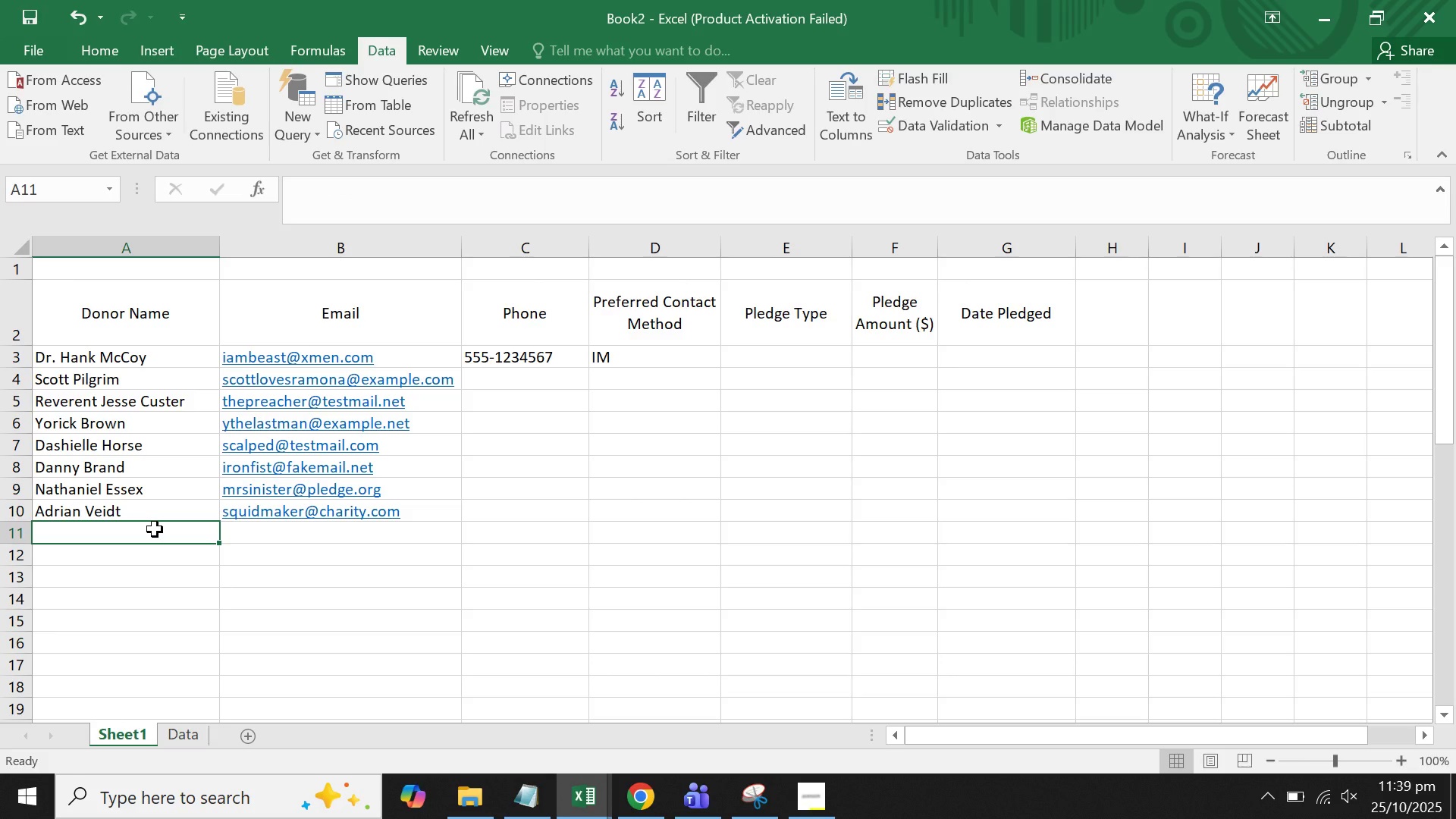 
type(Re)
key(Backspace)
key(Backspace)
key(Backspace)
 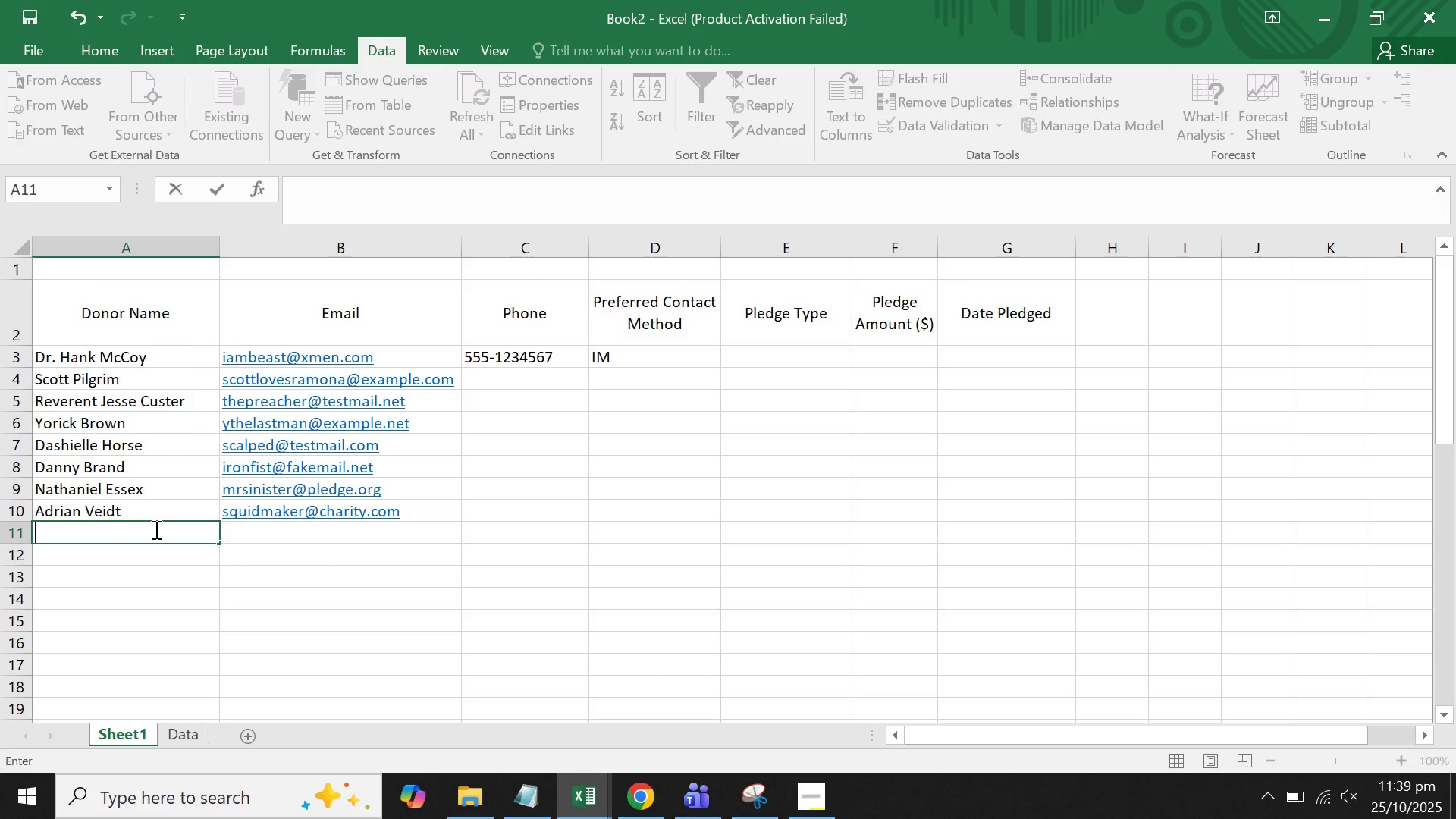 
wait(16.72)
 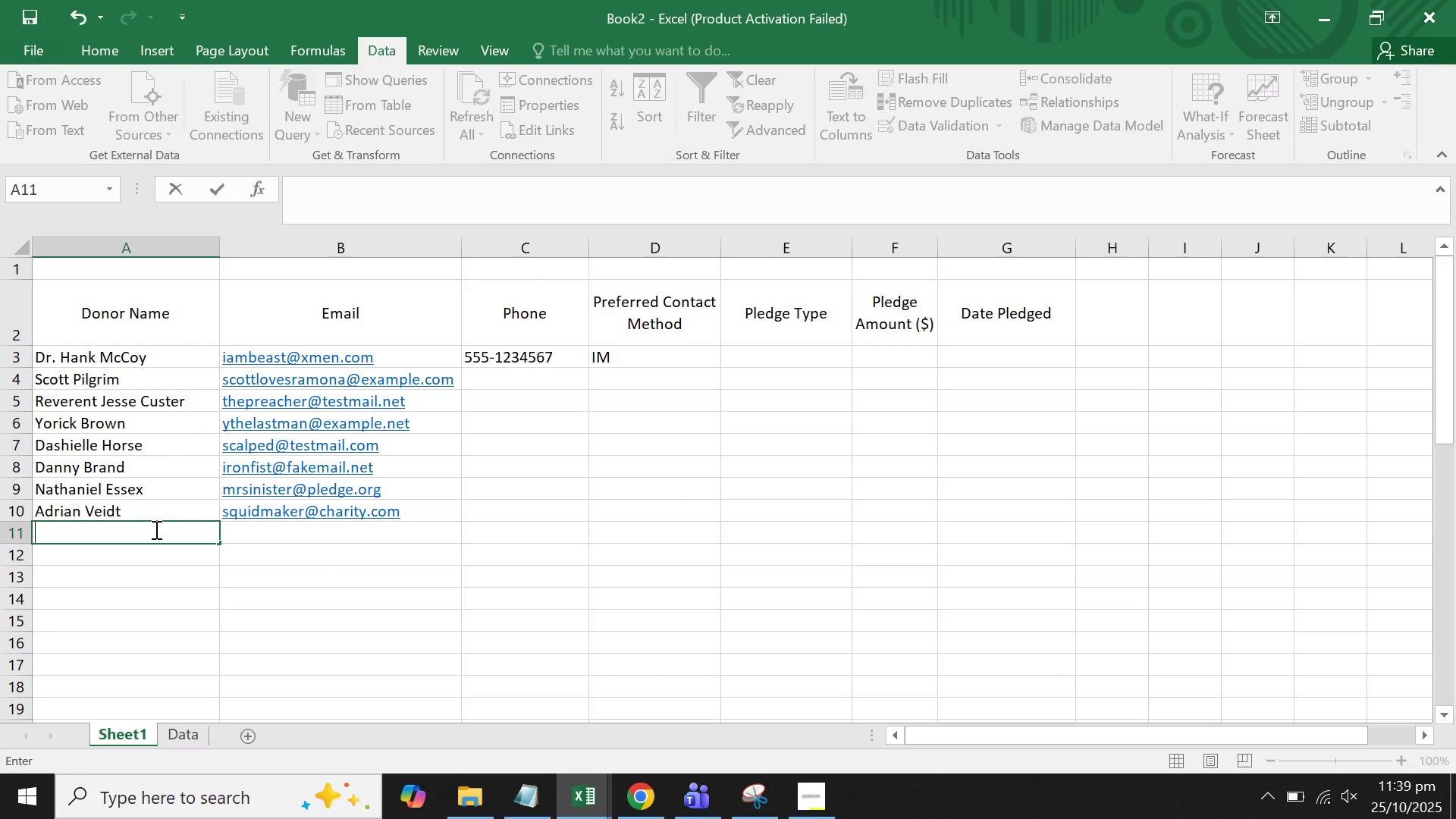 
key(Shift+ShiftLeft)
 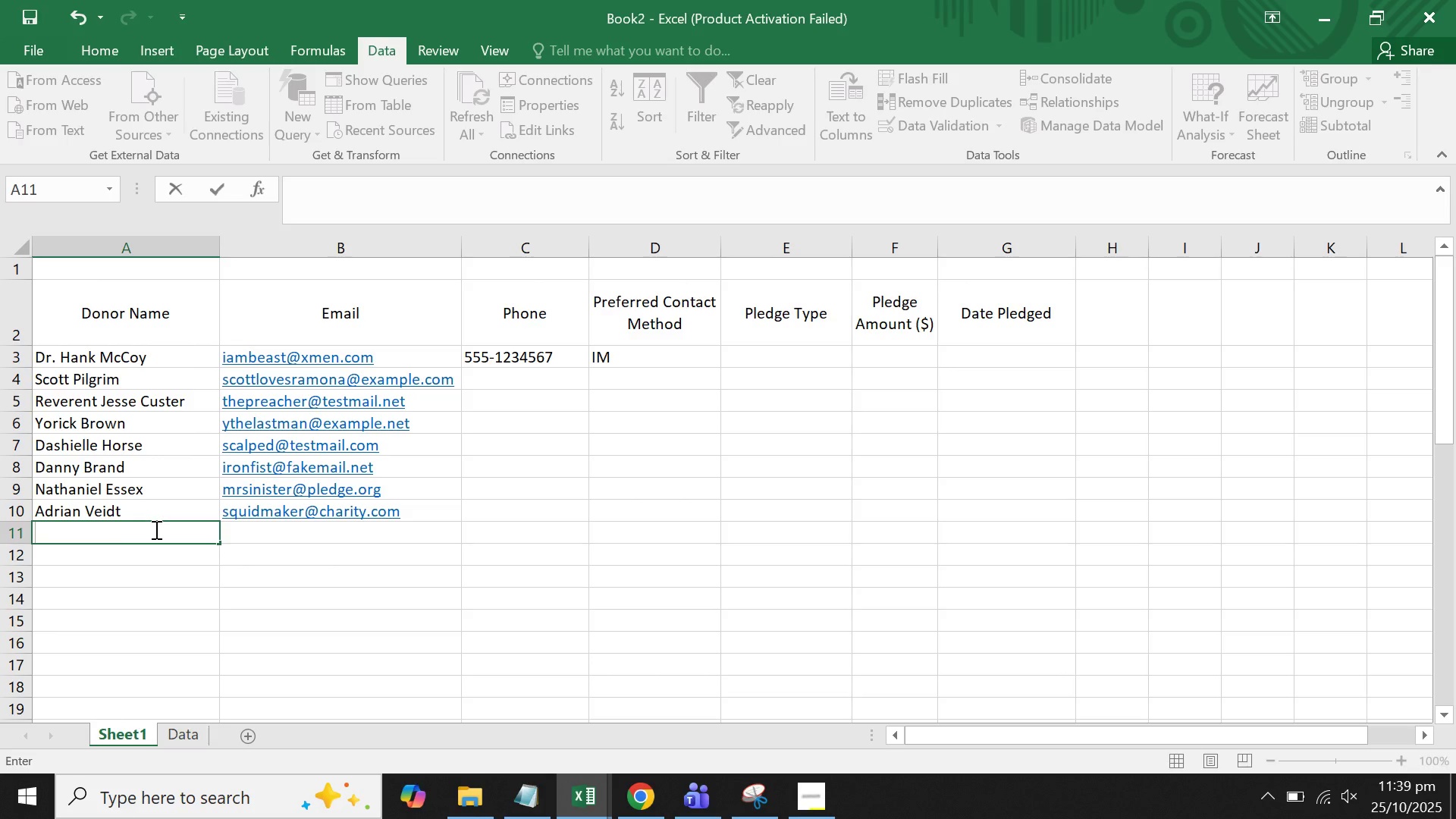 
key(Shift+S)
 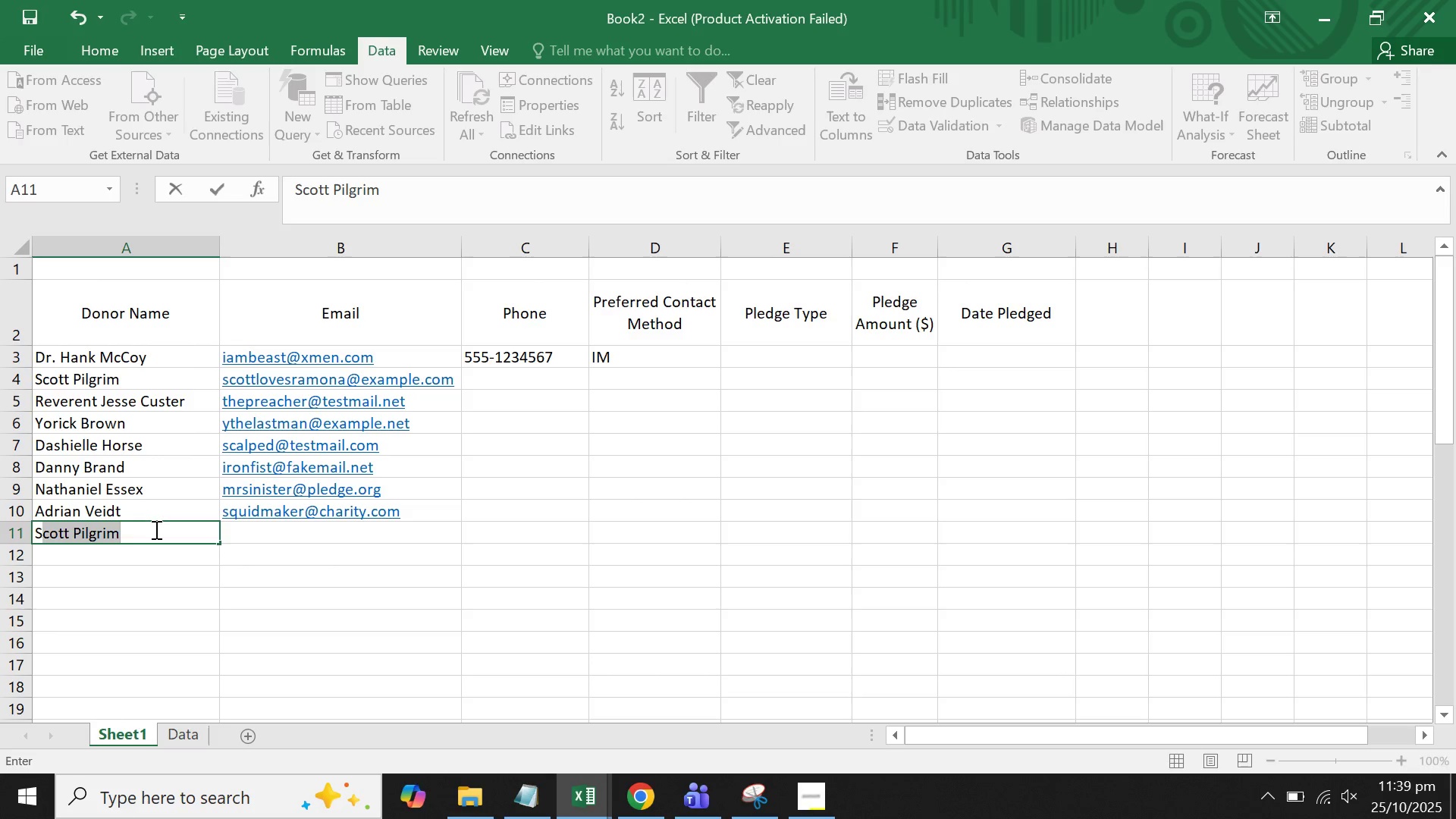 
key(Backspace)
 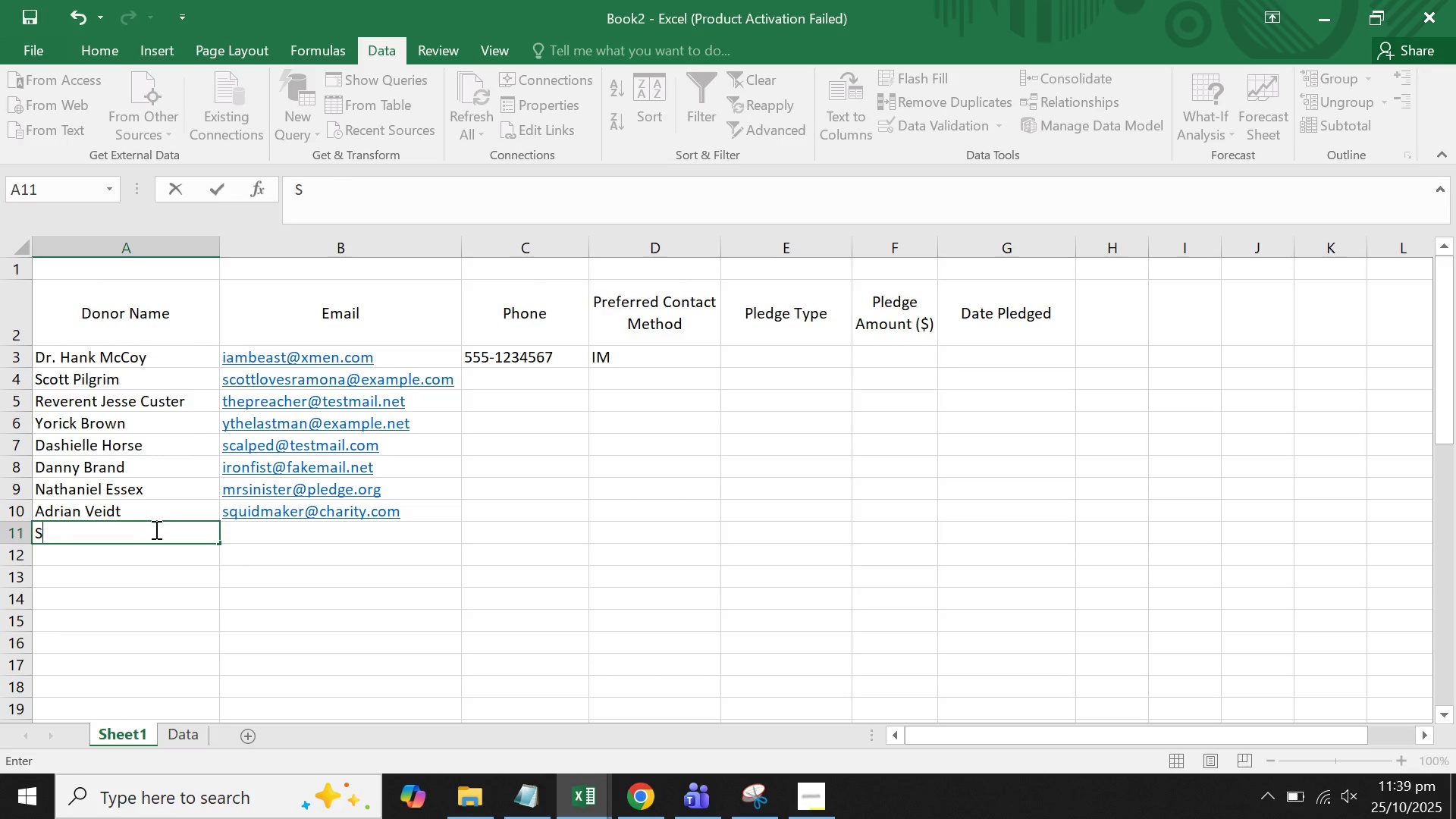 
key(Backspace)
 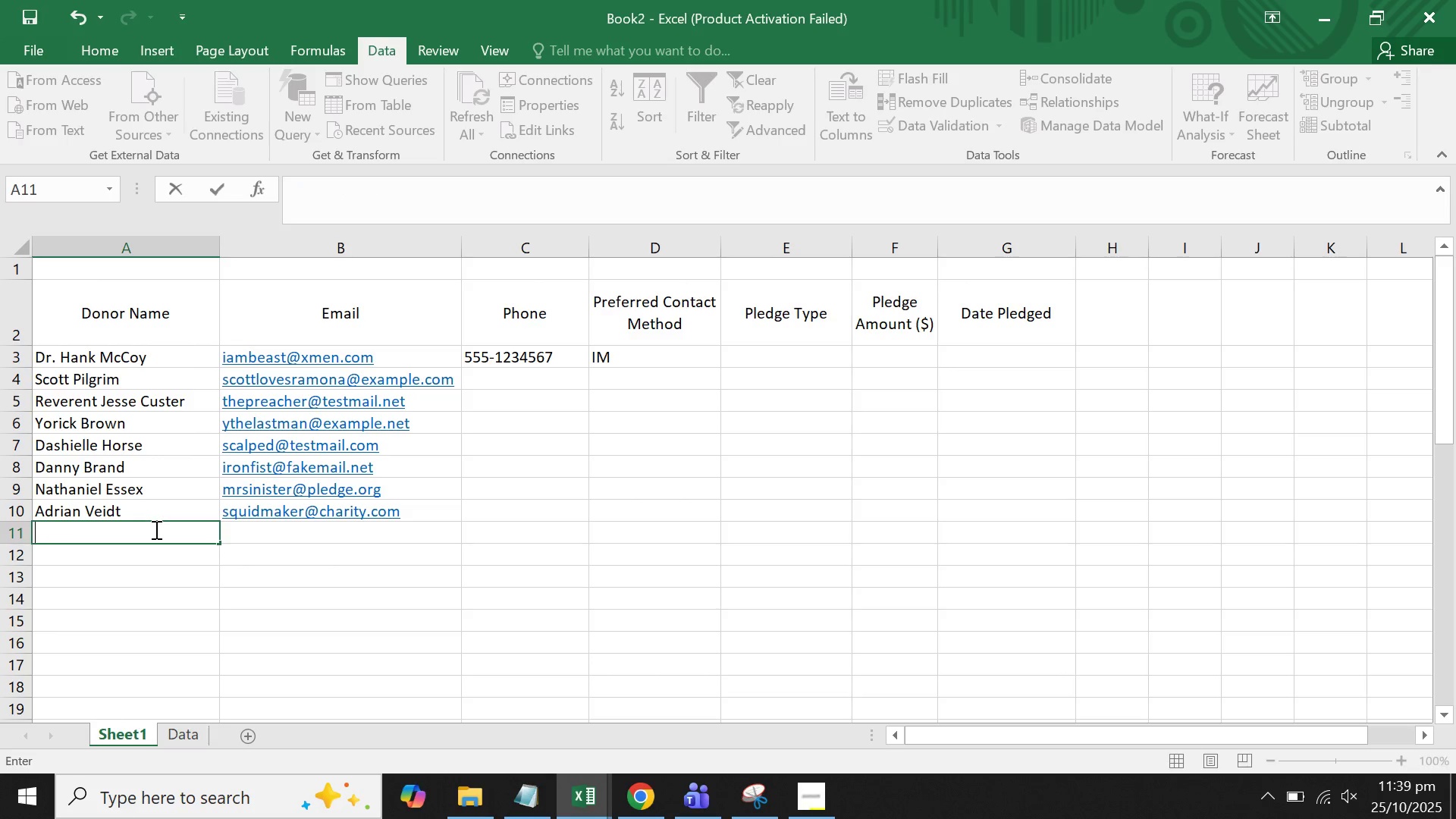 
key(Backspace)
 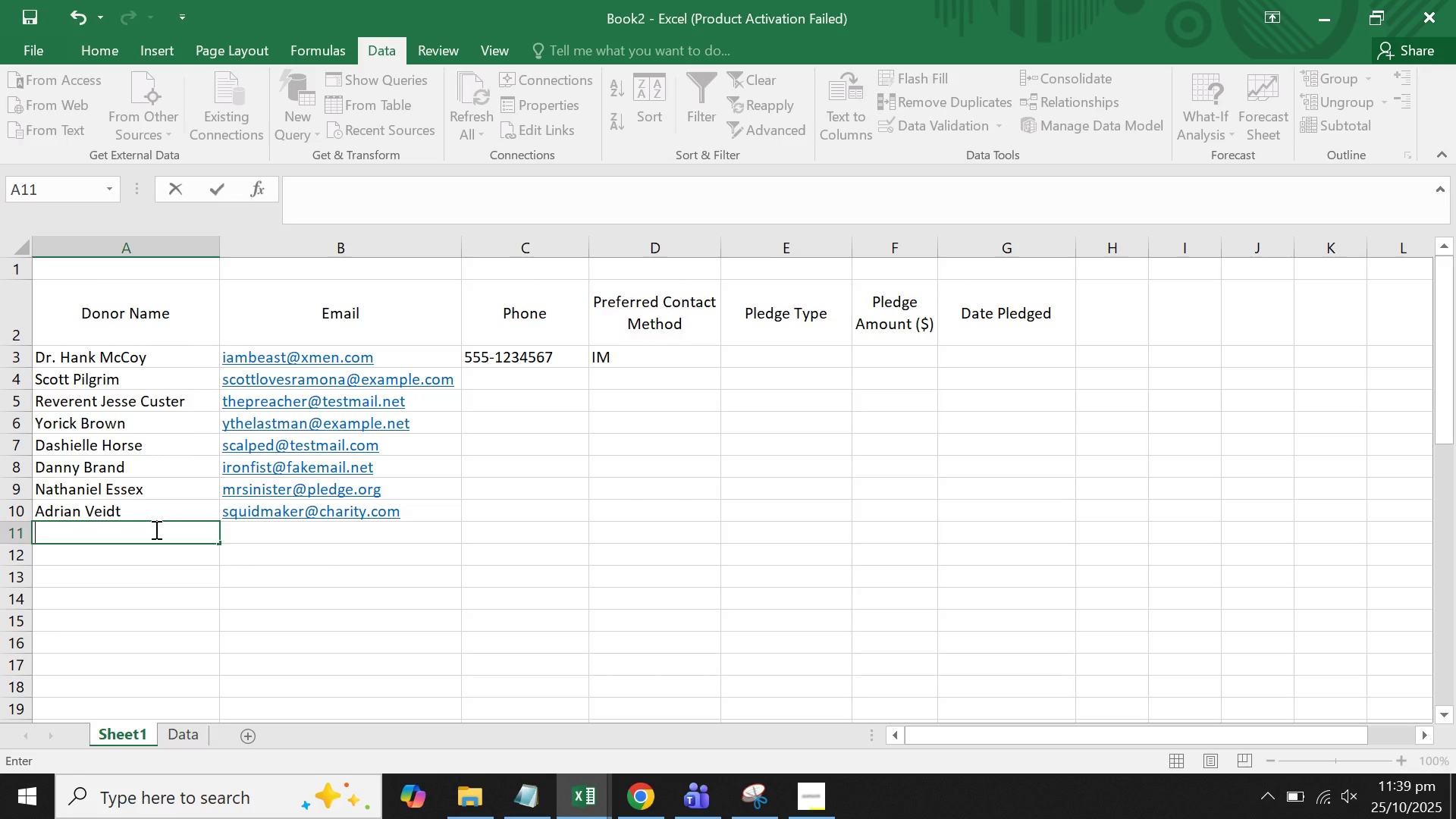 
hold_key(key=ShiftLeft, duration=1.11)
 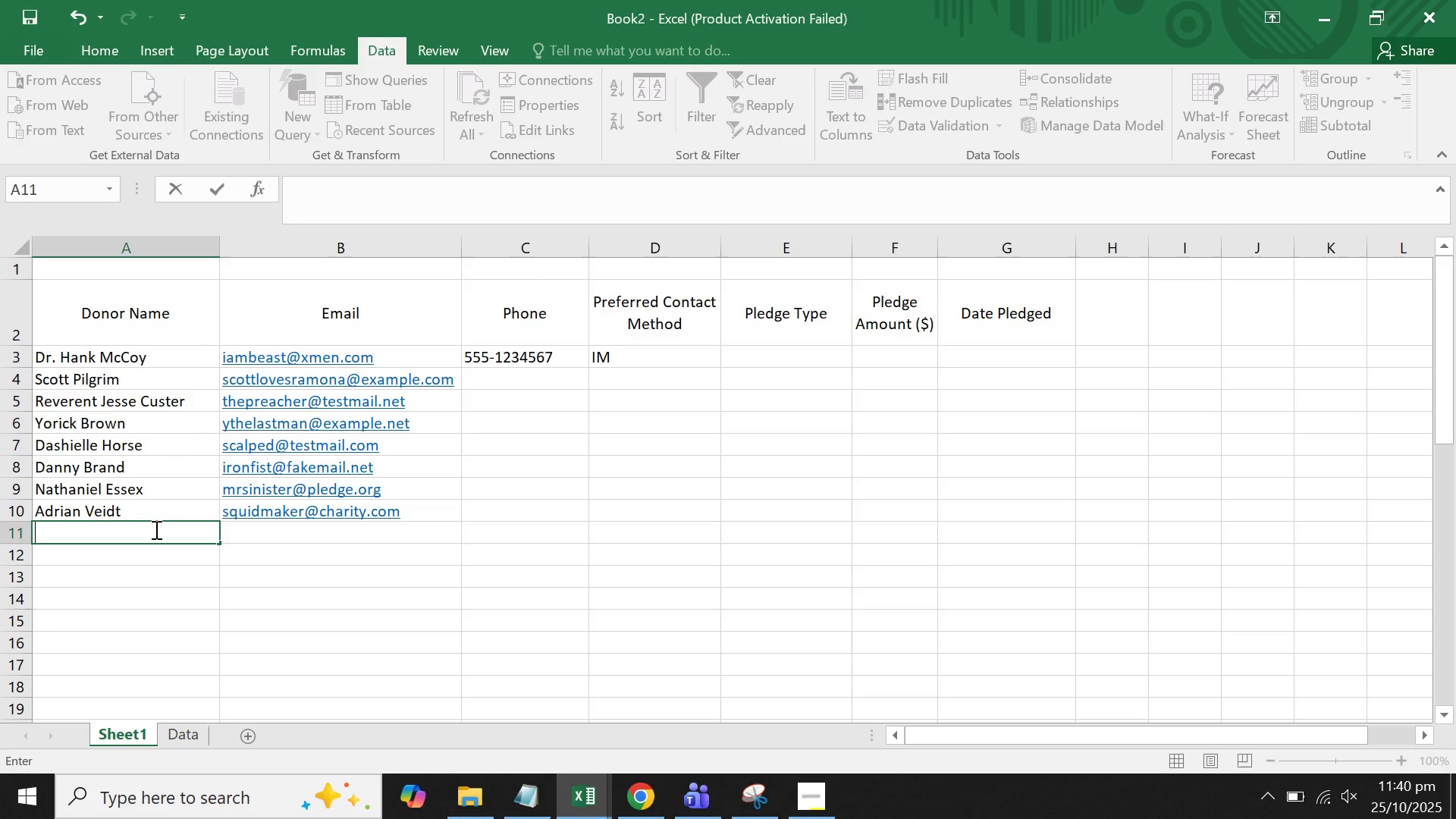 
wait(12.49)
 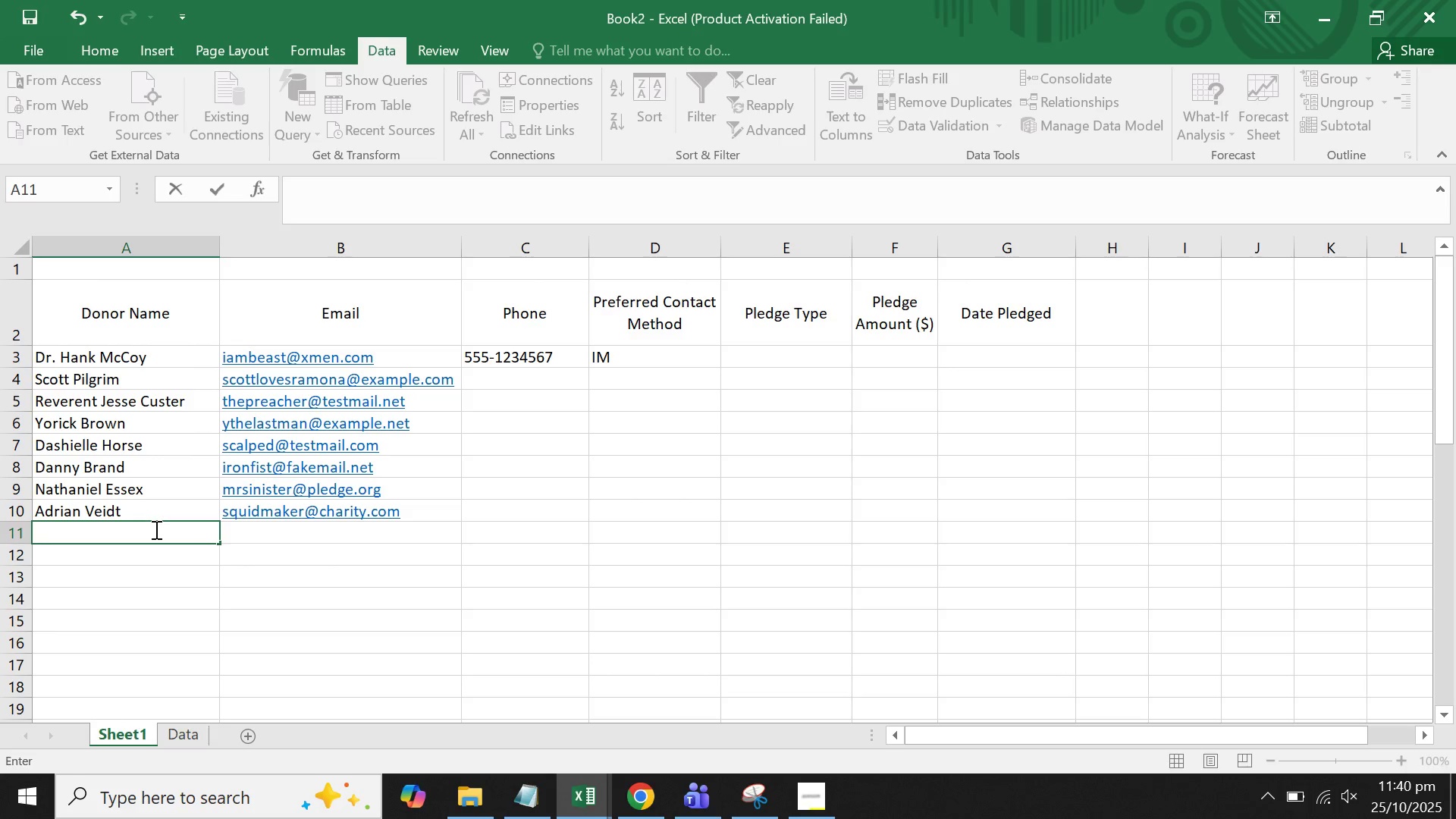 
type(Ed)
key(Backspace)
key(Backspace)
type(sss)
key(Backspace)
key(Backspace)
key(Backspace)
key(Backspace)
type(G)
key(Backspace)
 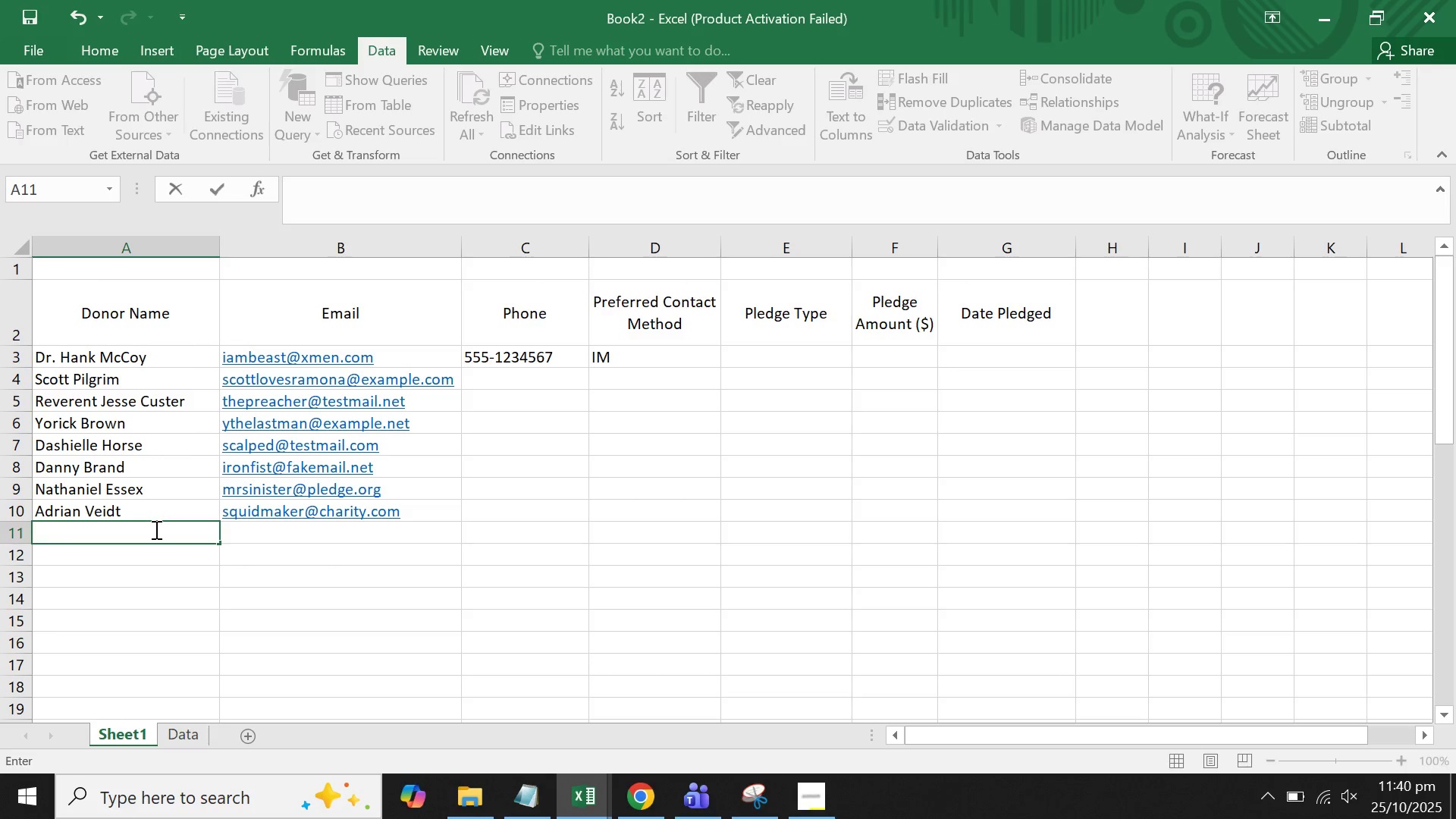 
type(Sty)
 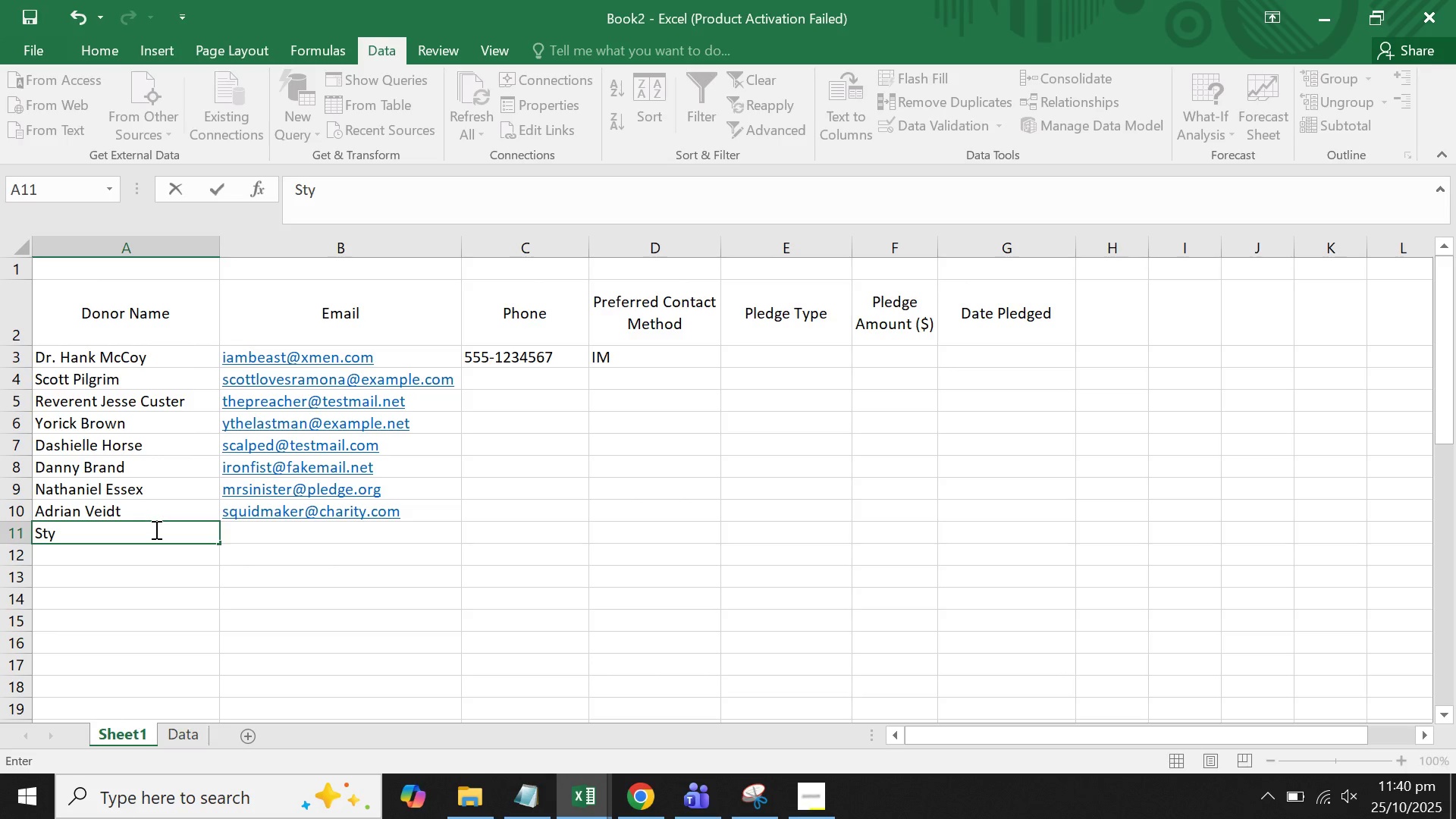 
key(Backspace)
 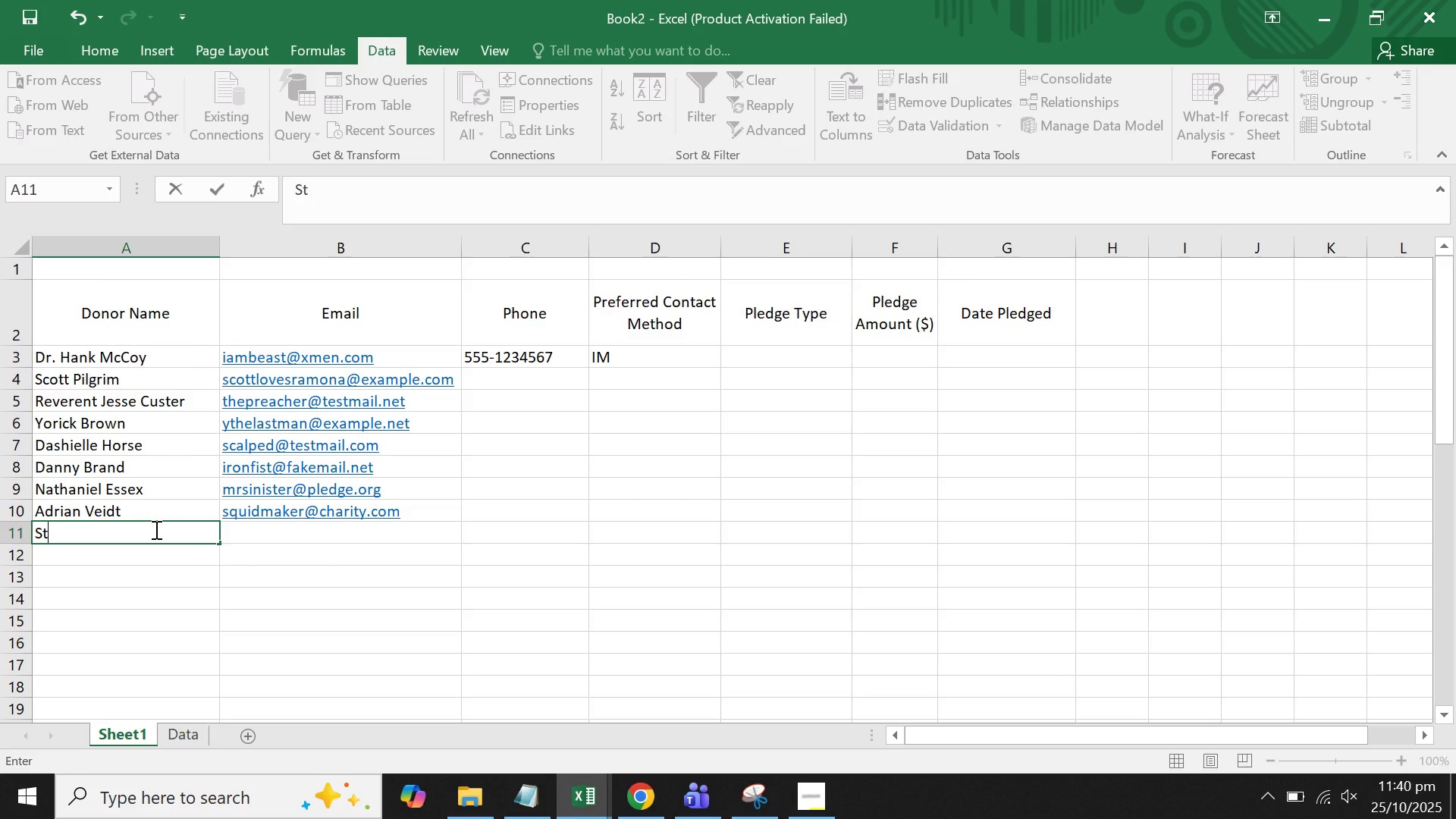 
key(Backspace)
 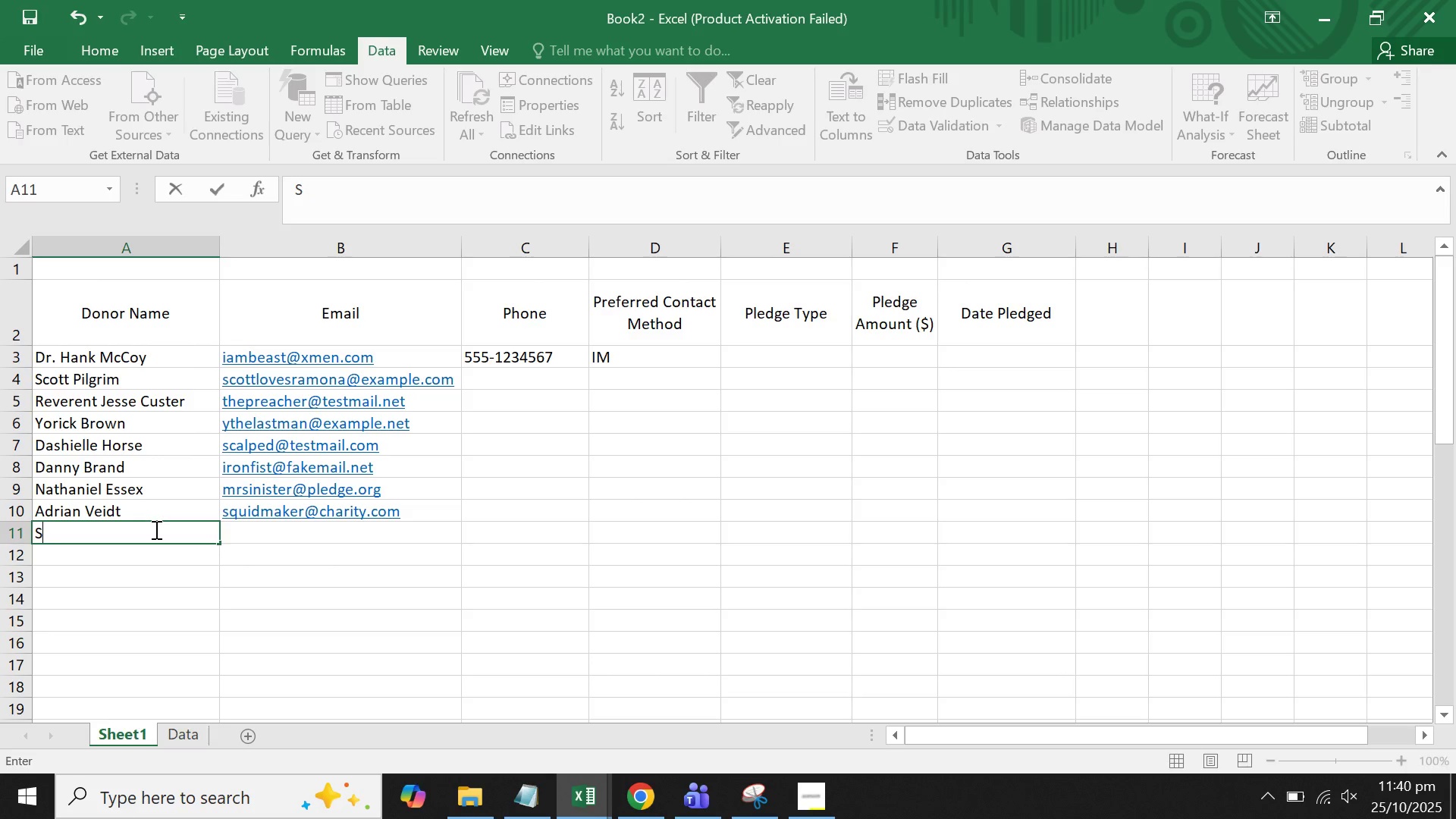 
key(Backspace)
 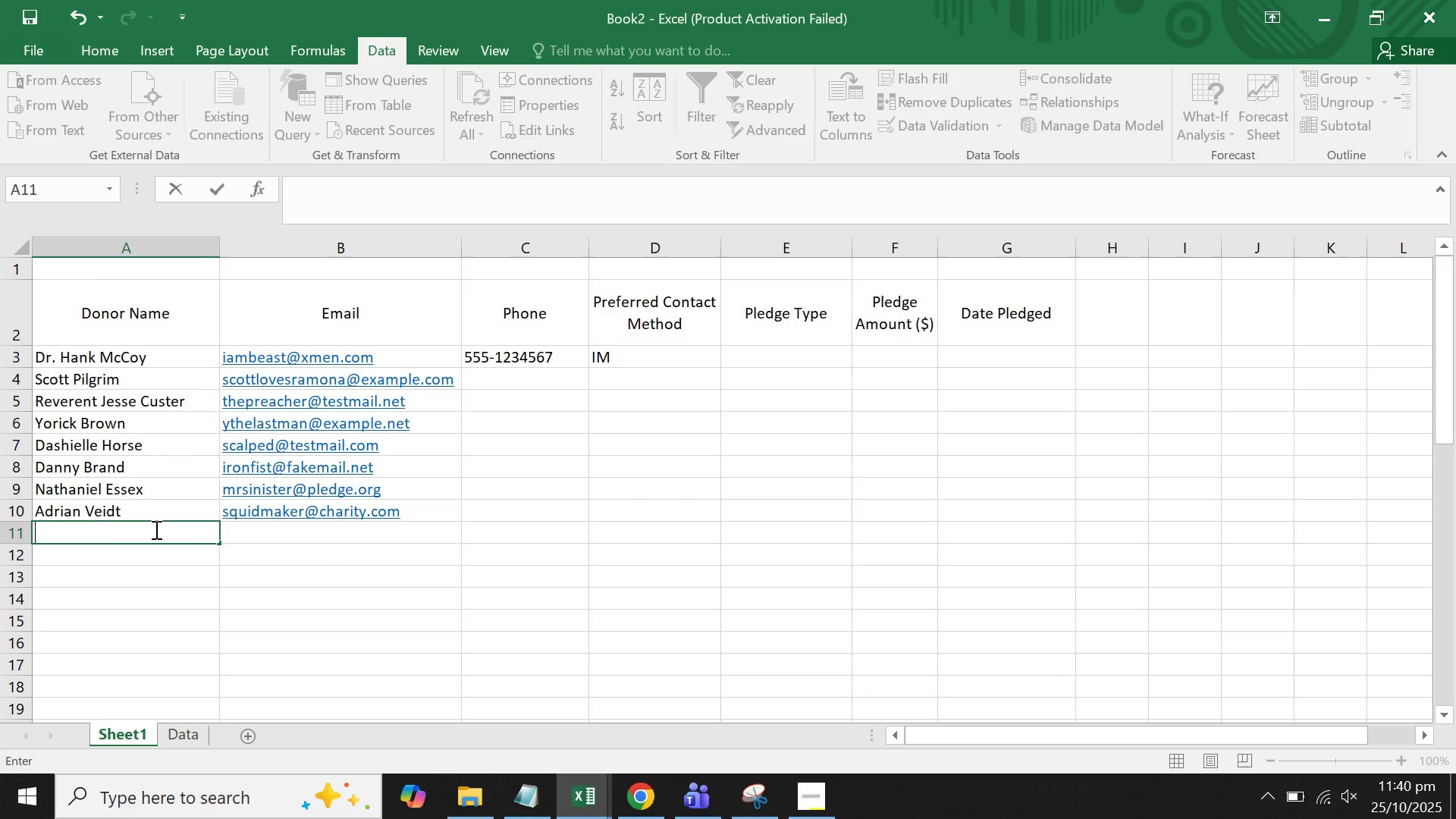 
hold_key(key=ShiftLeft, duration=1.52)
 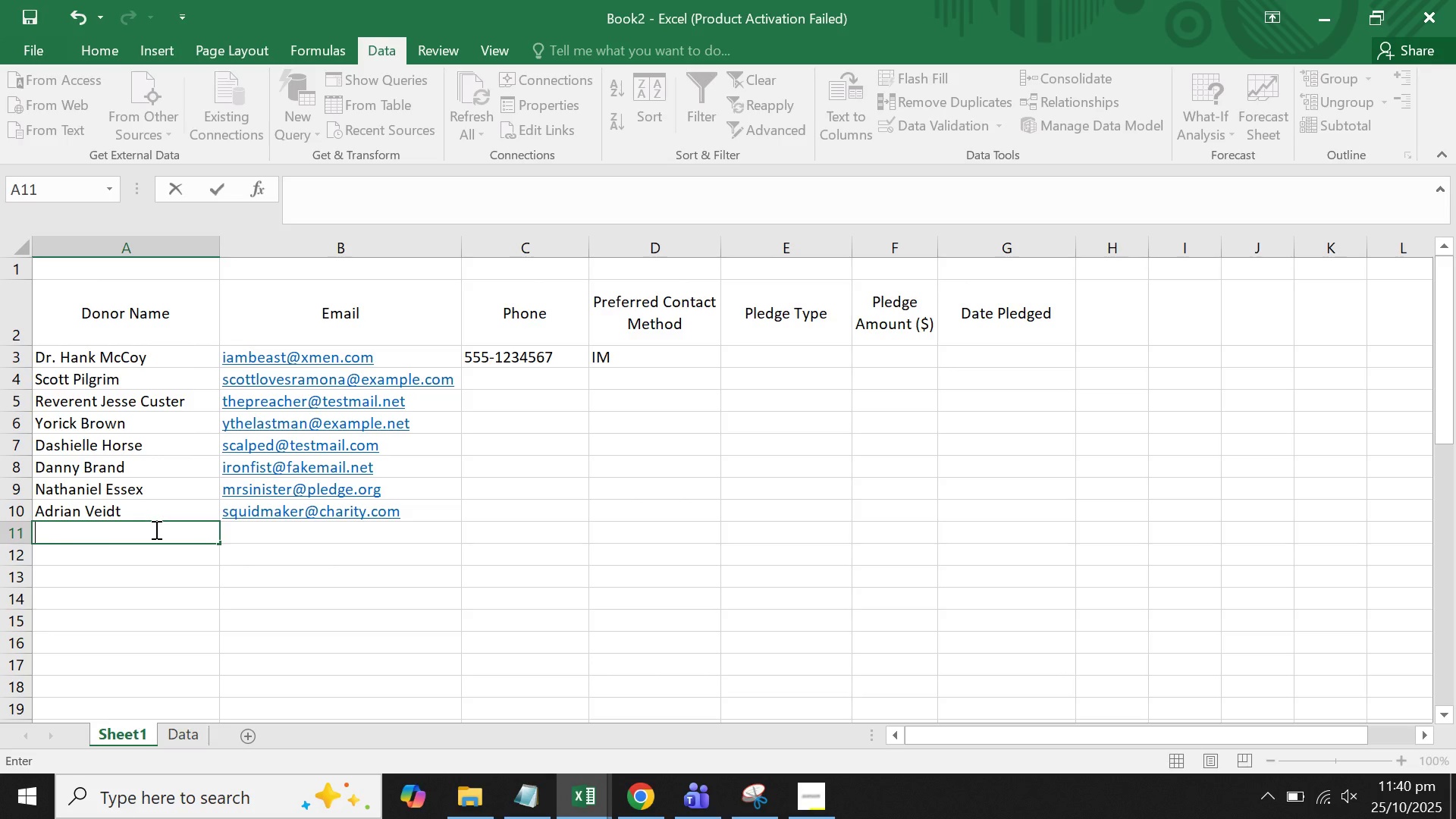 
hold_key(key=ShiftLeft, duration=1.52)
 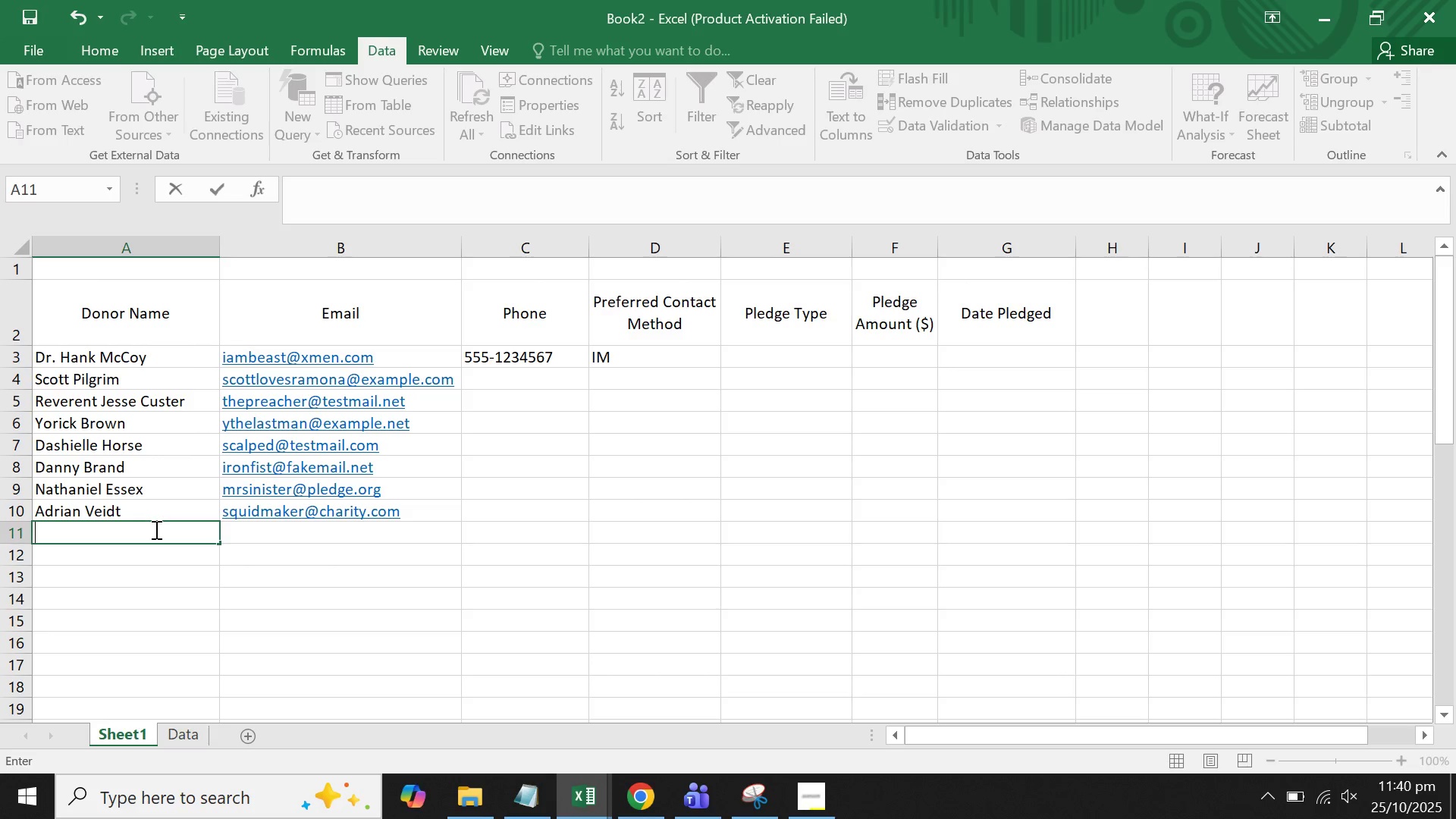 
hold_key(key=ShiftLeft, duration=1.52)
 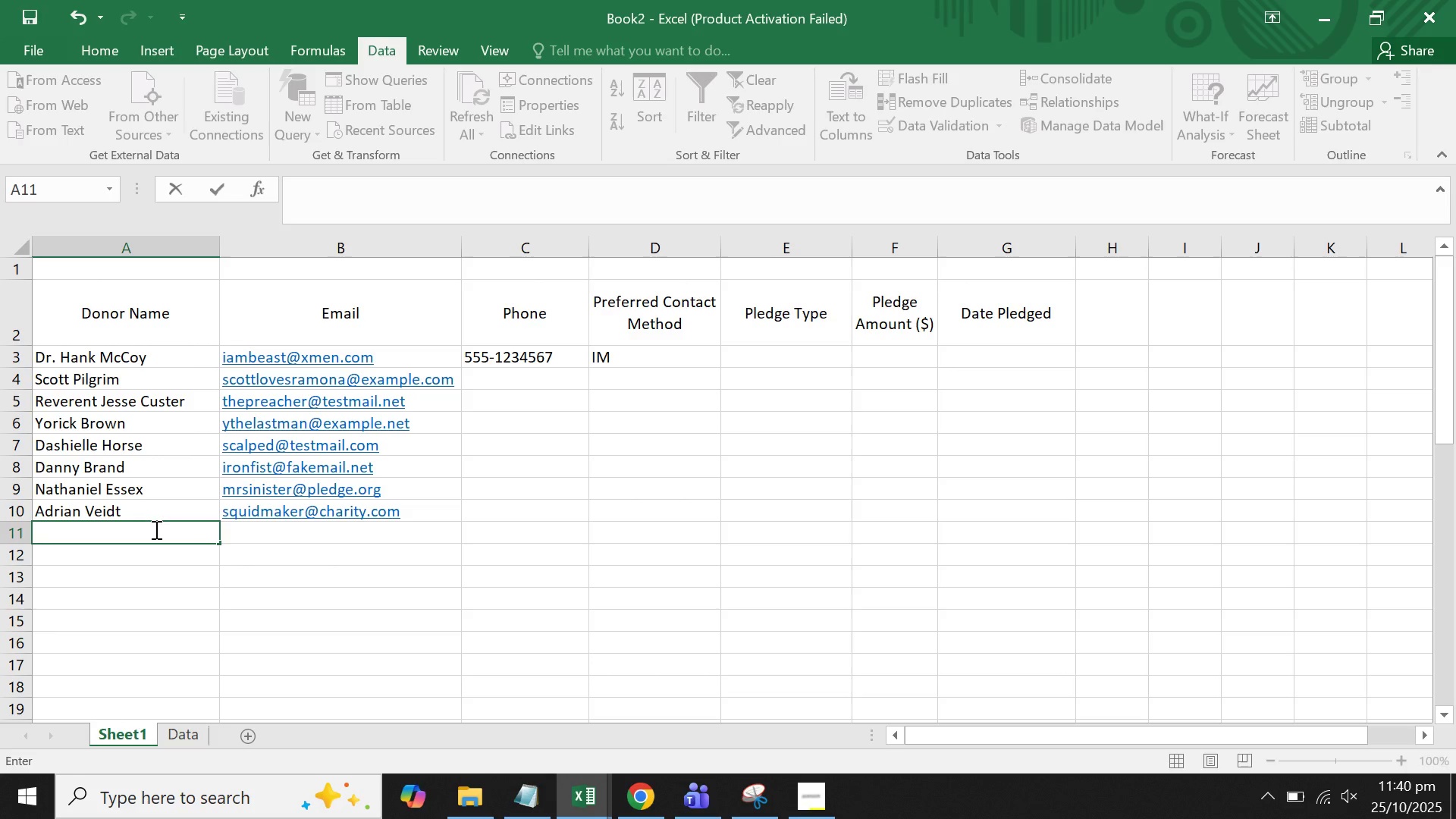 
hold_key(key=ShiftLeft, duration=1.52)
 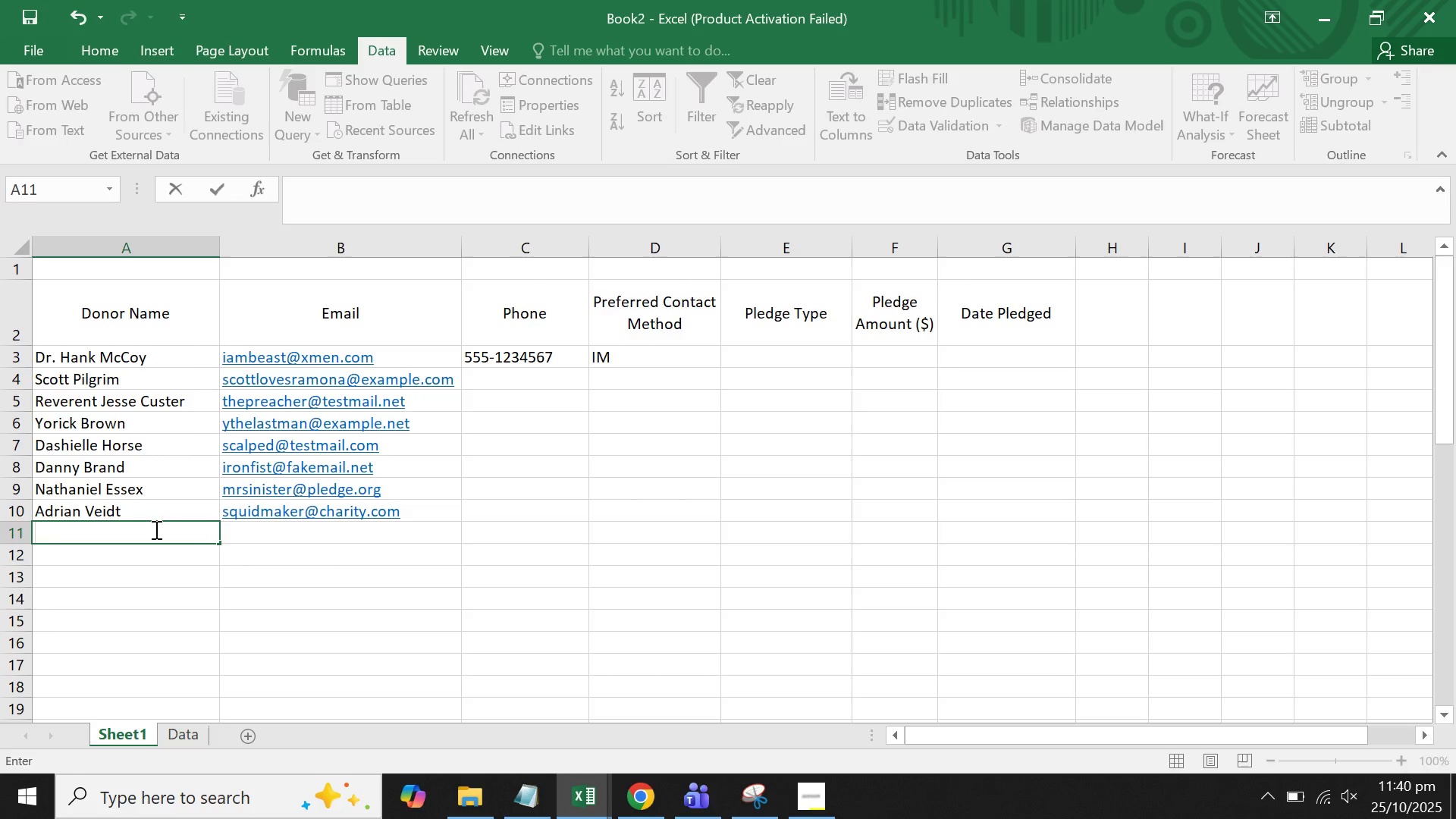 
type(Moira ma)
key(Backspace)
key(Backspace)
type(Ma)
key(Backspace)
type(g)
key(Backspace)
key(Backspace)
key(Backspace)
key(Backspace)
key(Backspace)
key(Backspace)
key(Backspace)
key(Backspace)
type(En)
key(Backspace)
key(Backspace)
 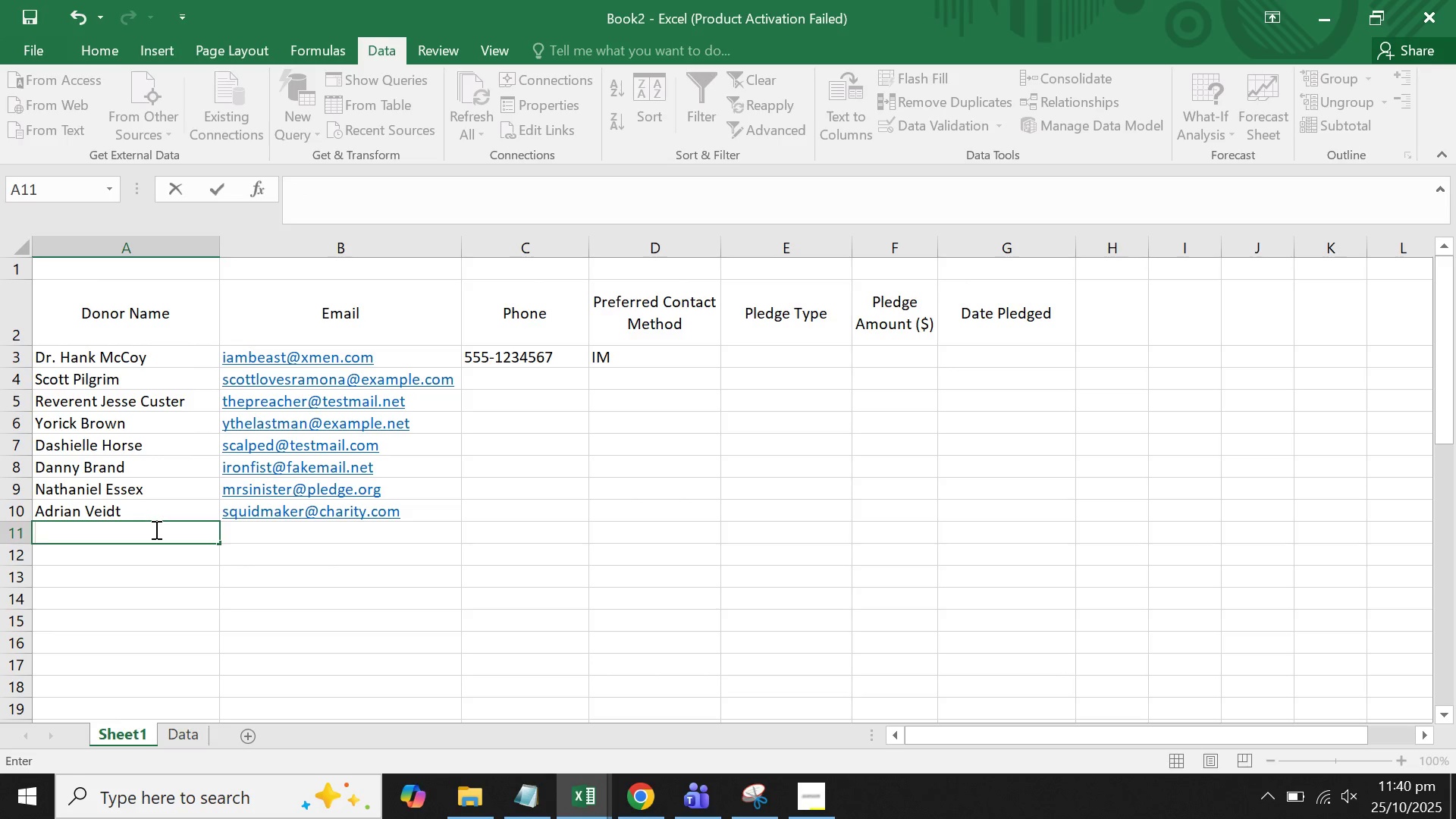 
hold_key(key=ShiftLeft, duration=0.93)
 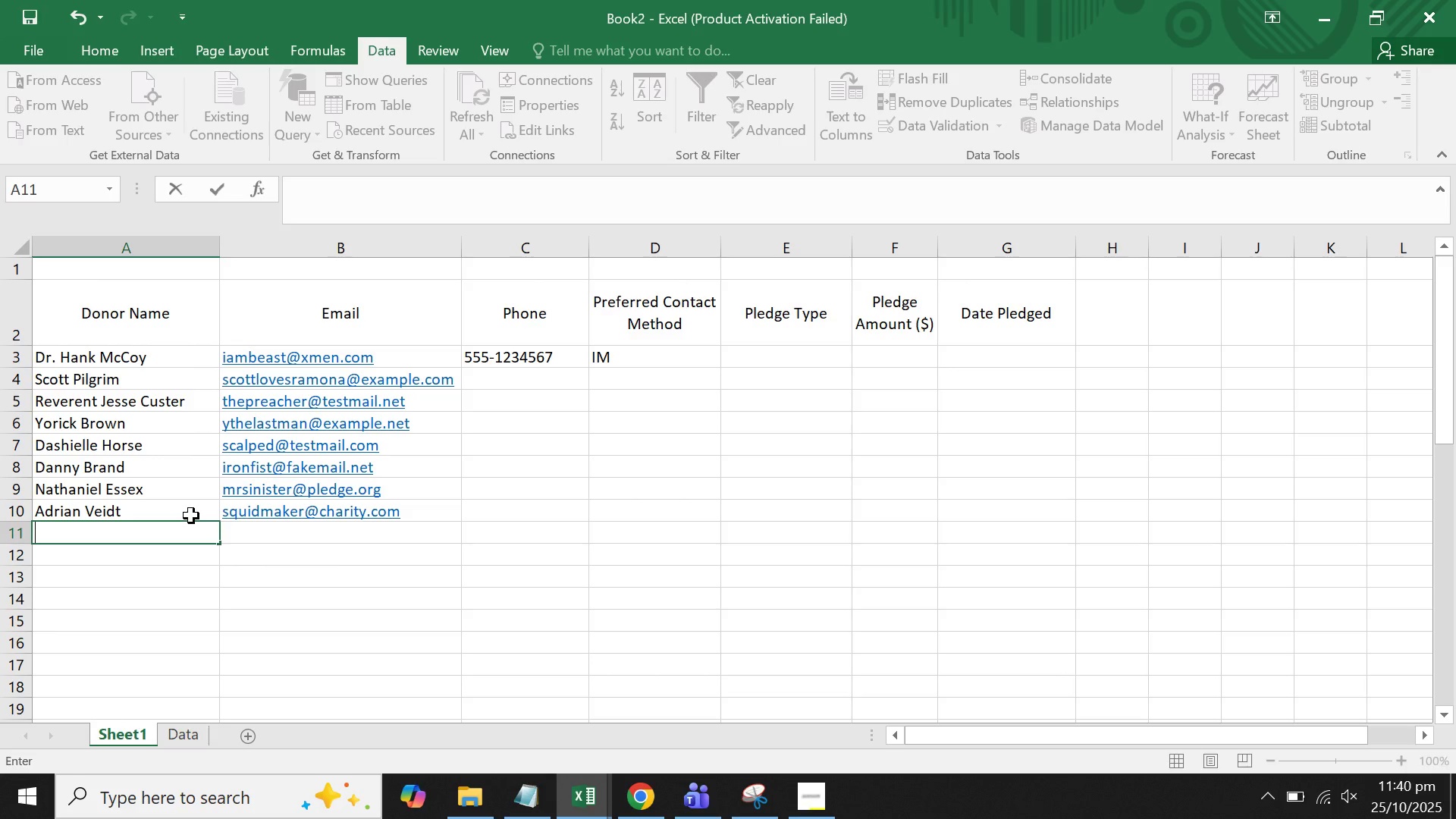 
type(Jessica Jones)
key(Tab)
type(dest)
key(Backspace)
key(Backspace)
key(Backspace)
key(Backspace)
key(Backspace)
type(undestructiblel)
 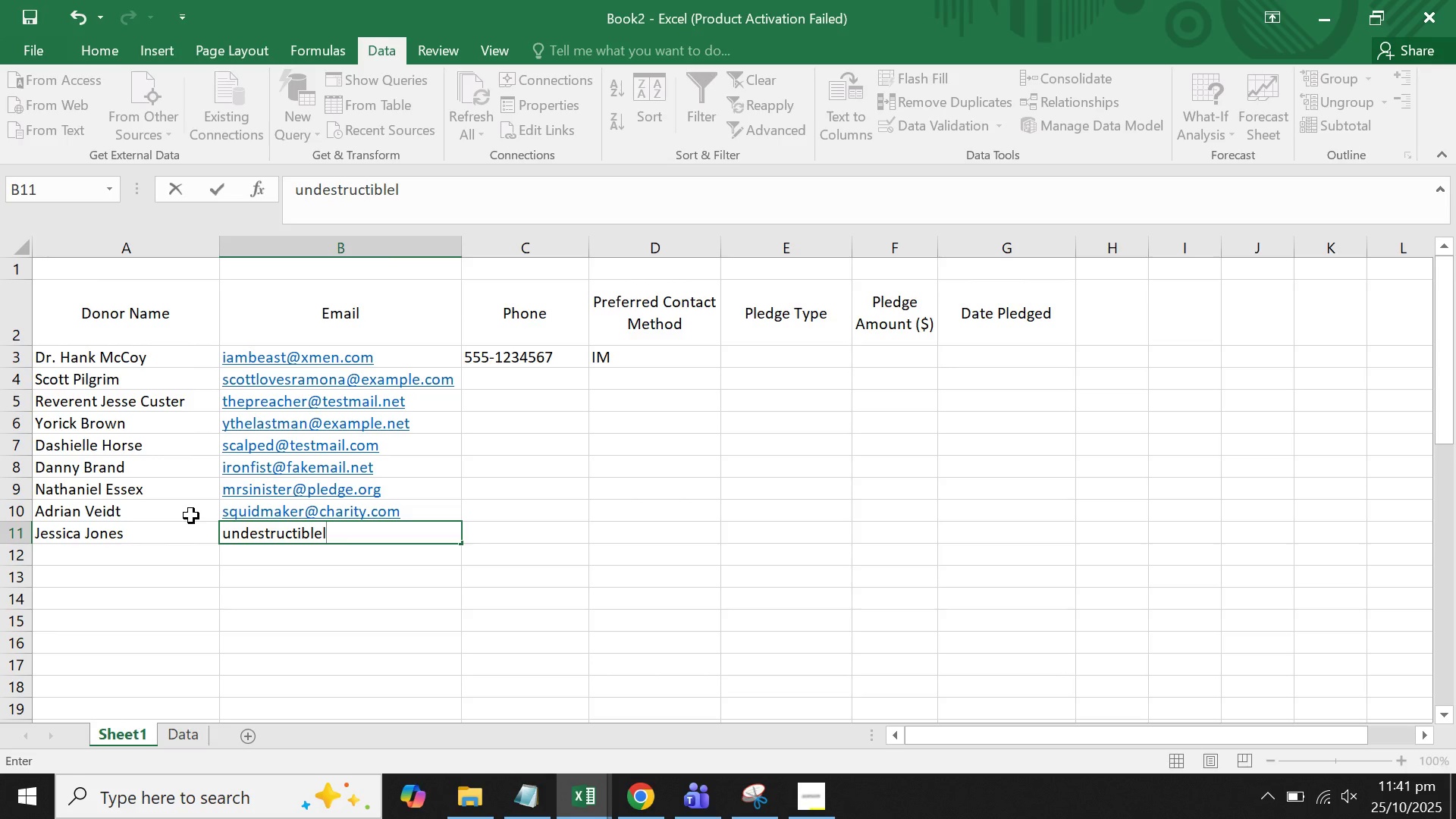 
hold_key(key=Backspace, duration=0.47)
 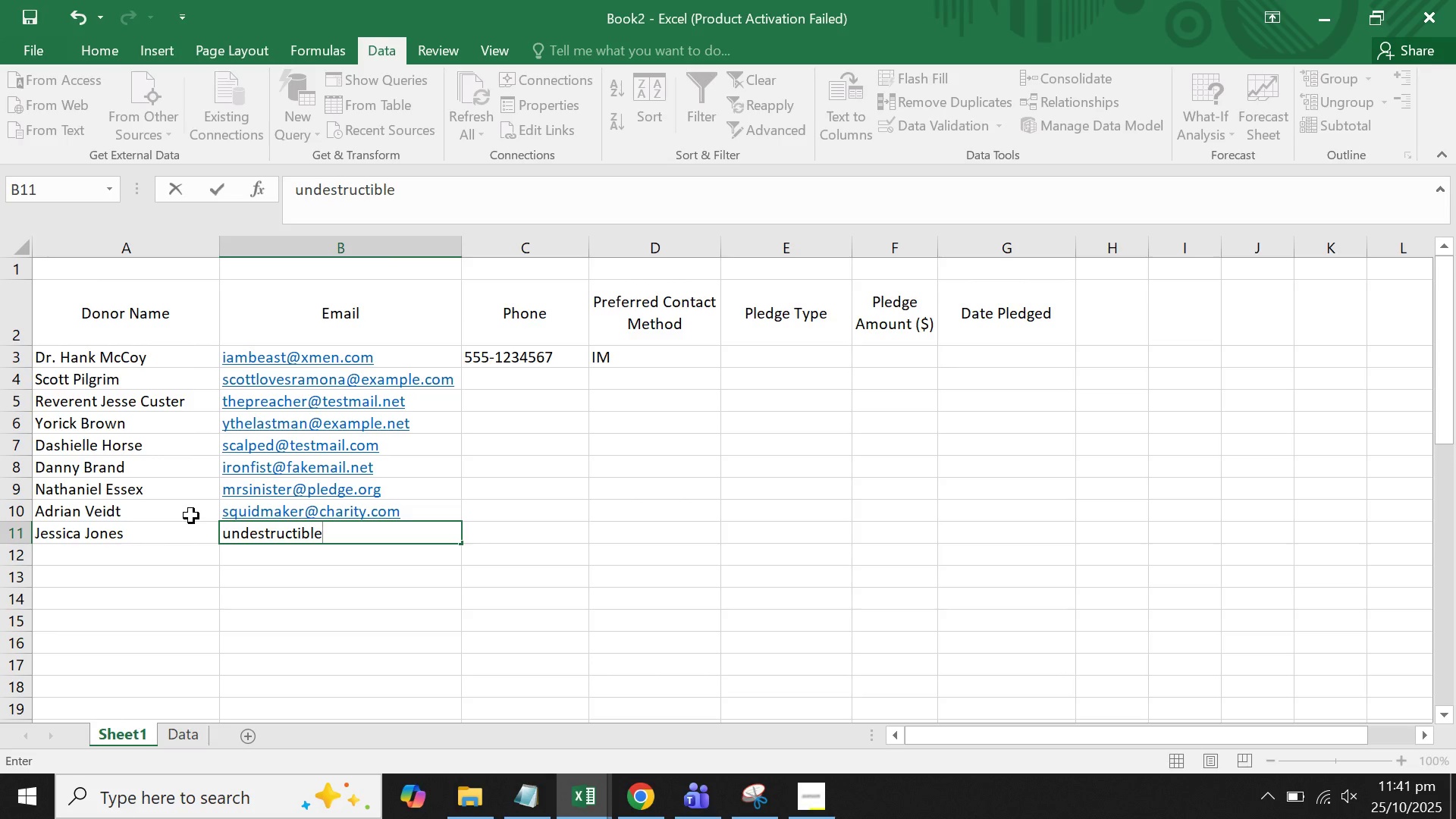 
type(lab)
key(Backspace)
type(dy@donation.net)
 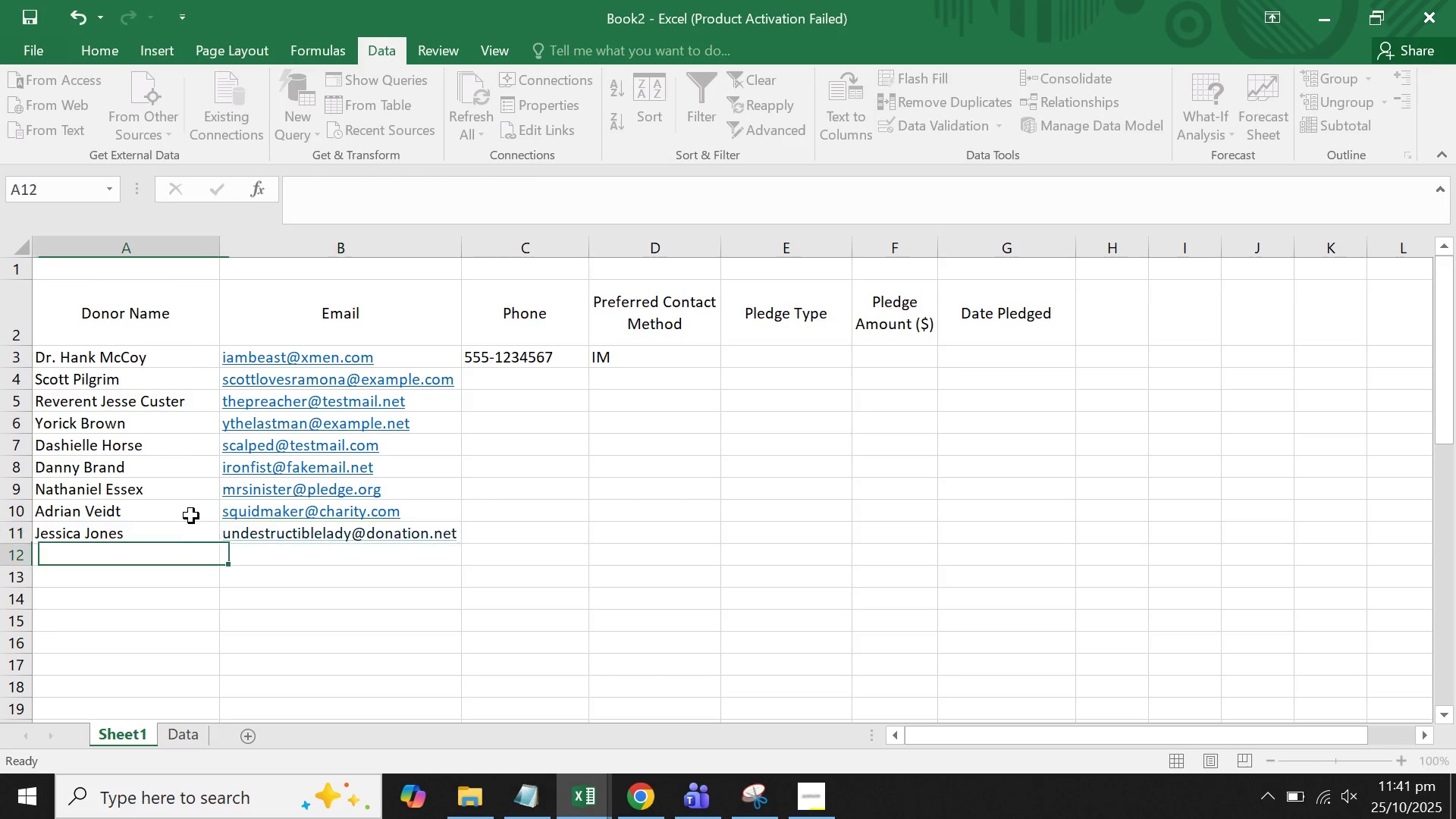 
 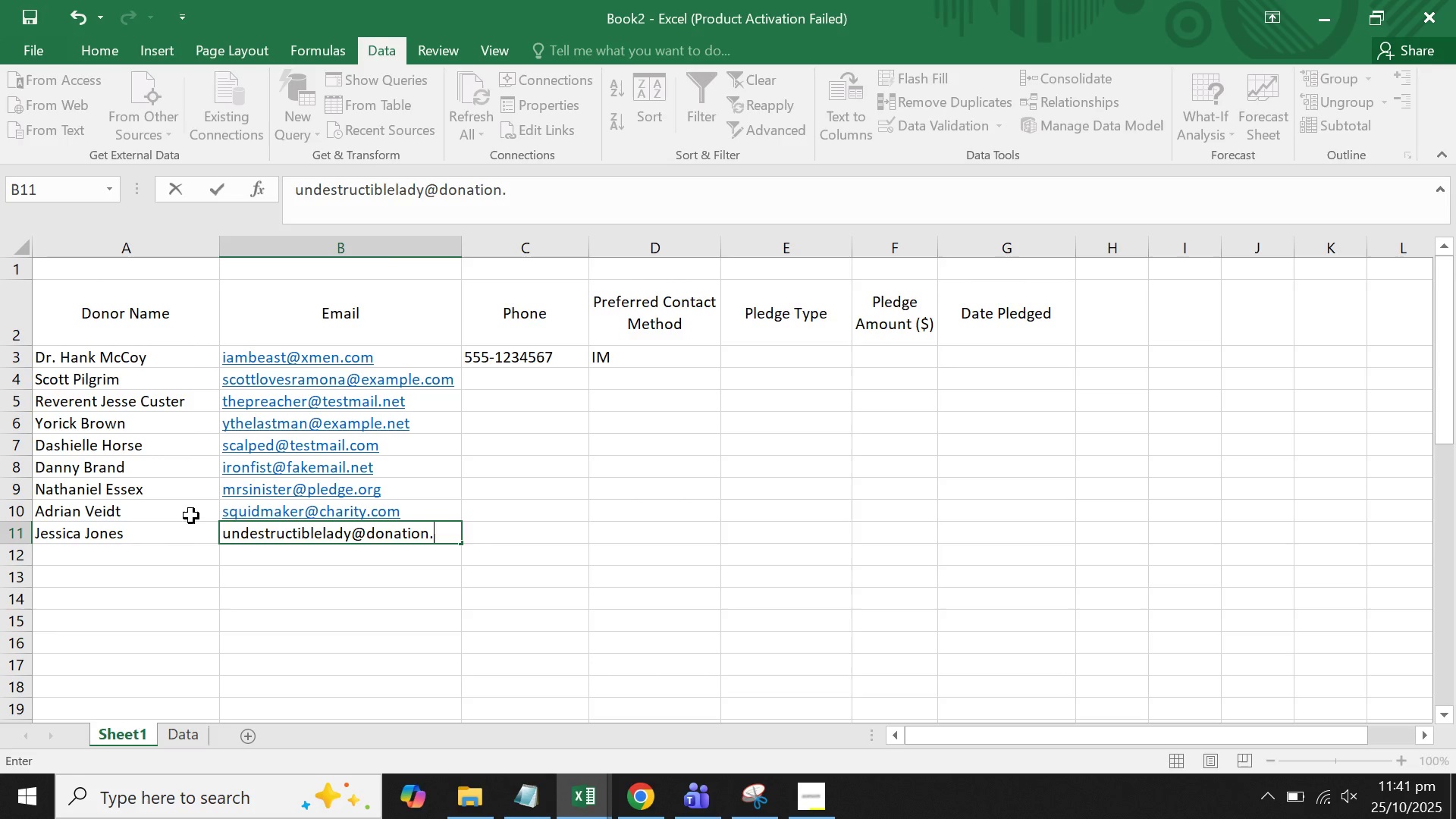 
key(Enter)
 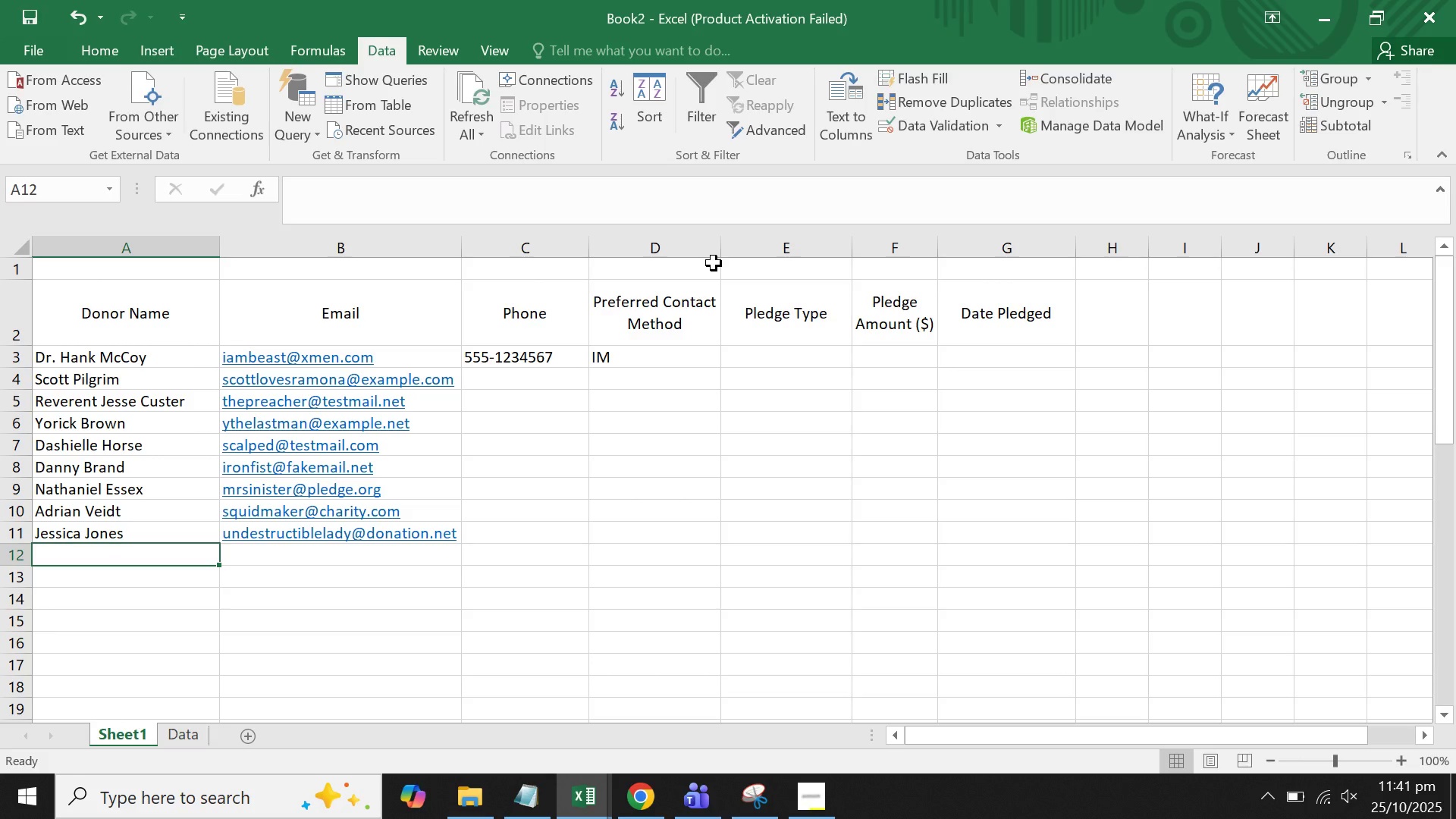 
wait(30.37)
 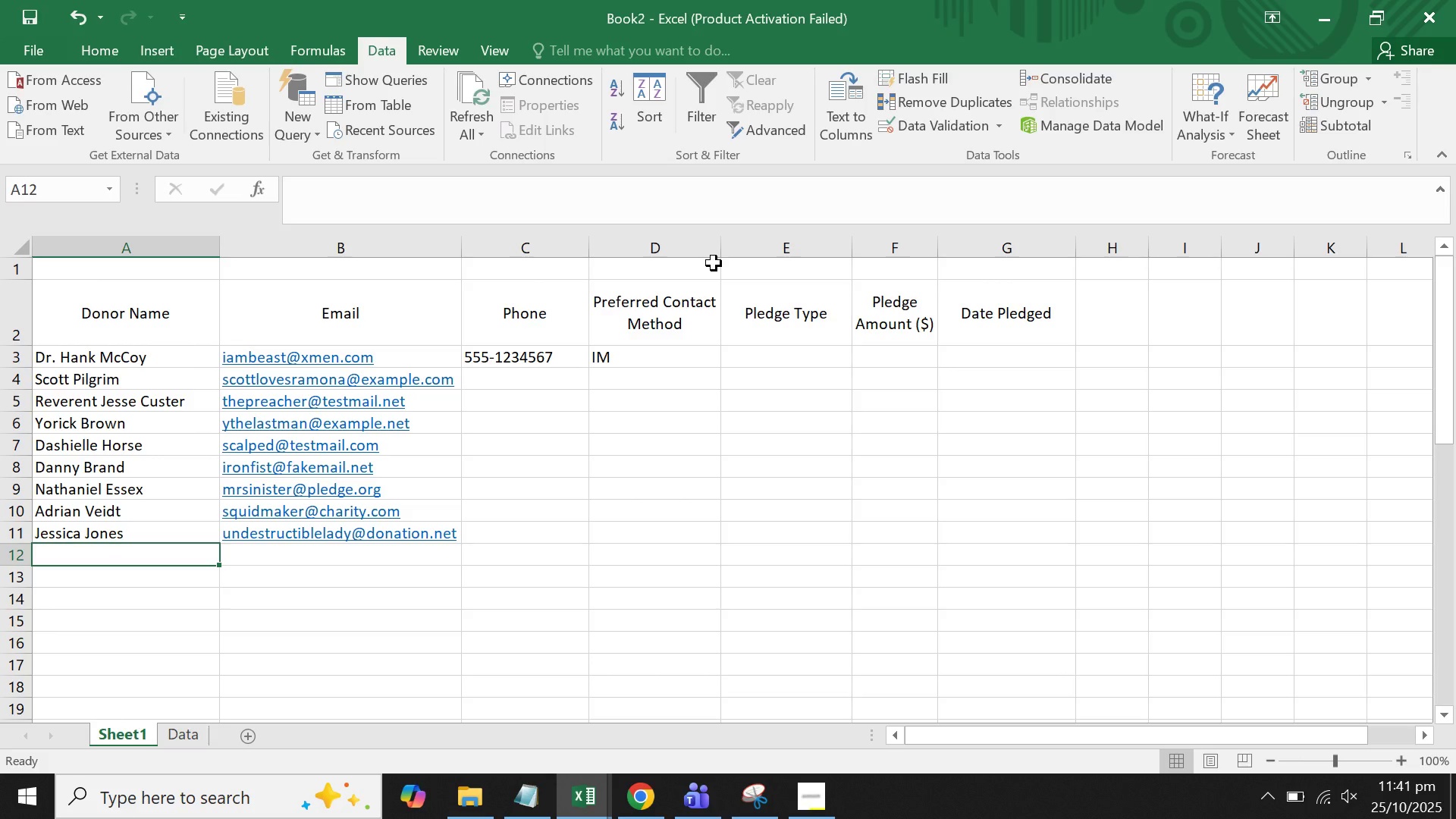 
type(Spider jerusal)
key(Backspace)
type( Jerusalem)
key(Tab)
 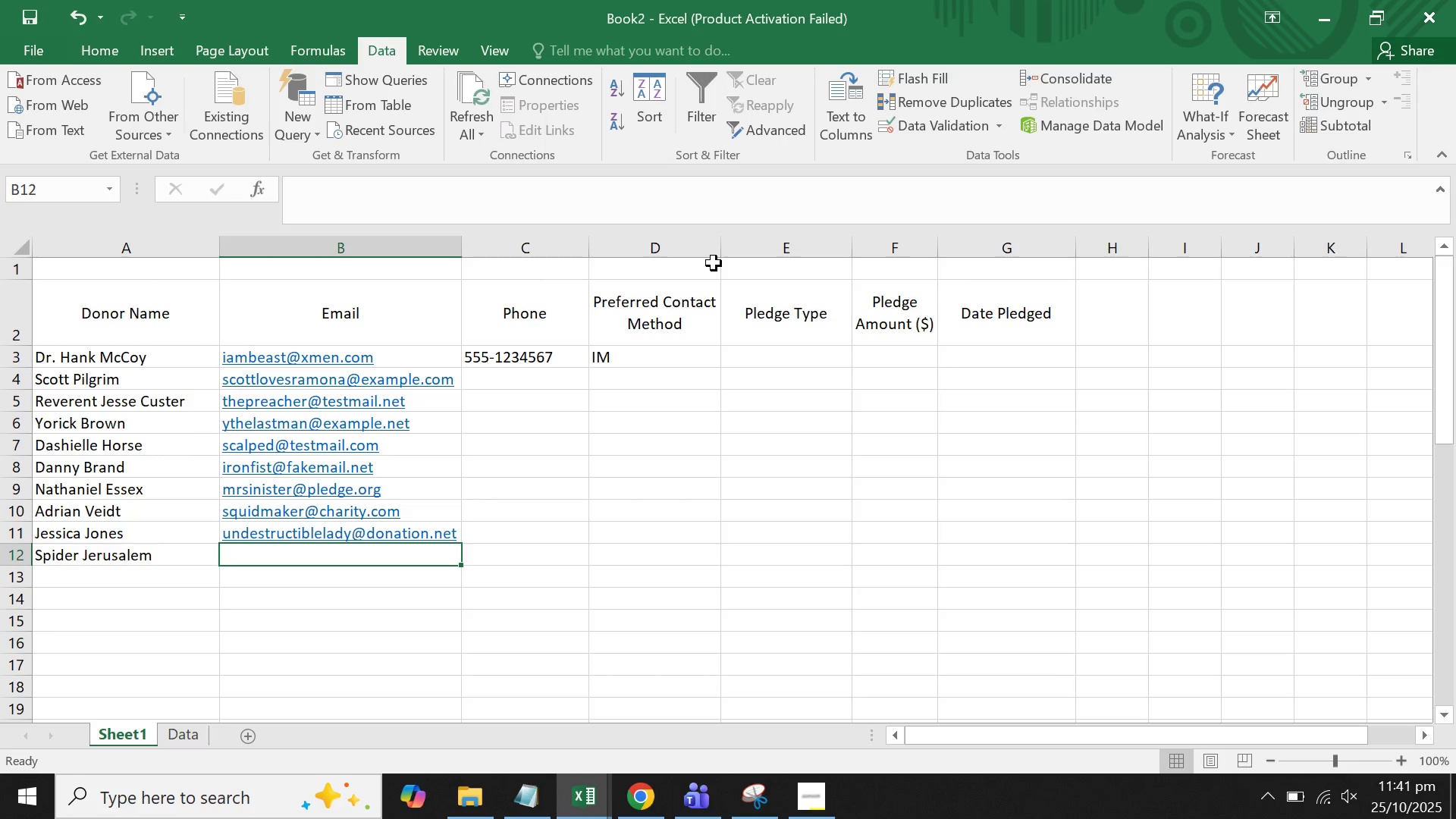 
type(transmetropolitan@example.net)
 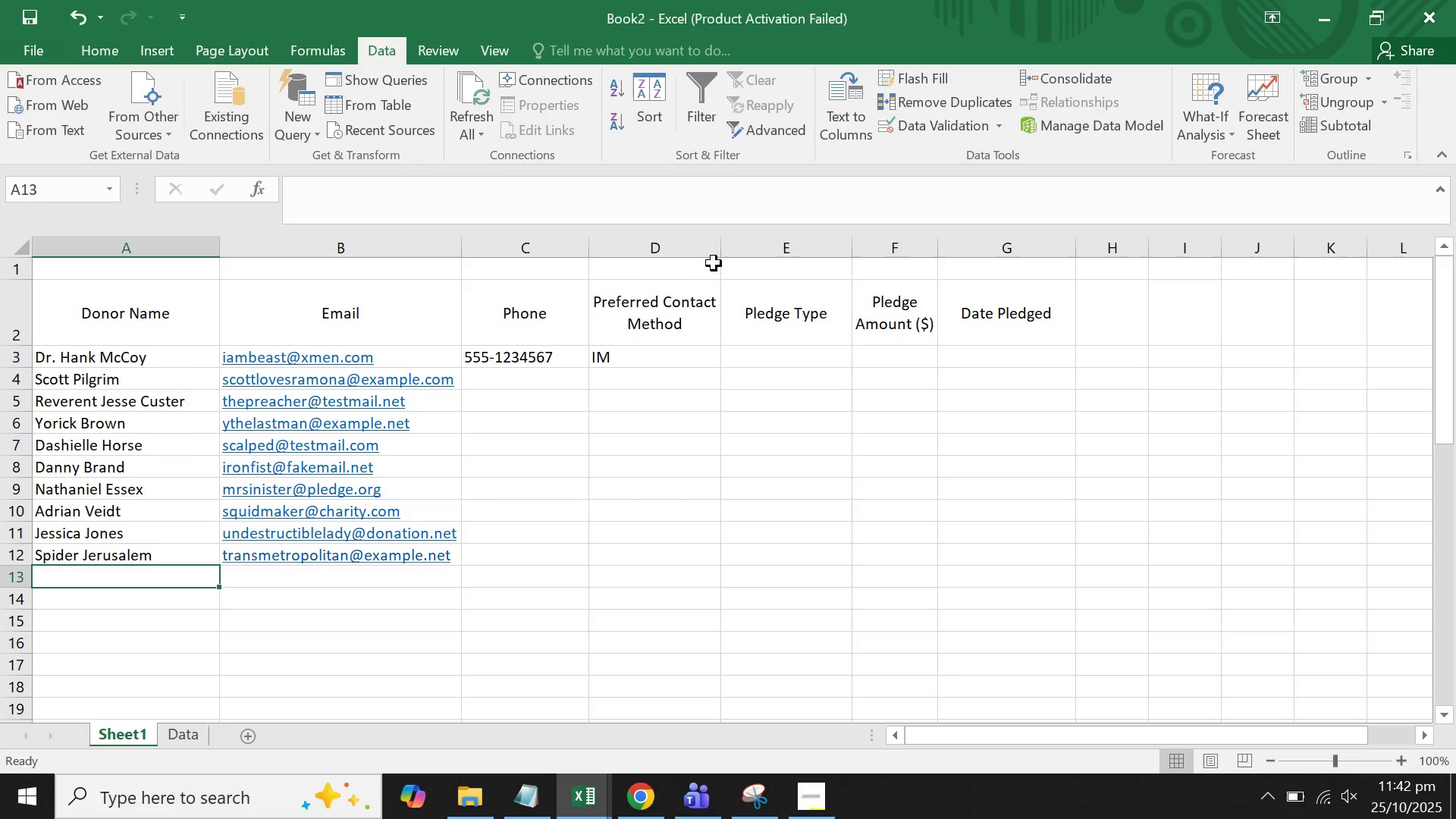 
 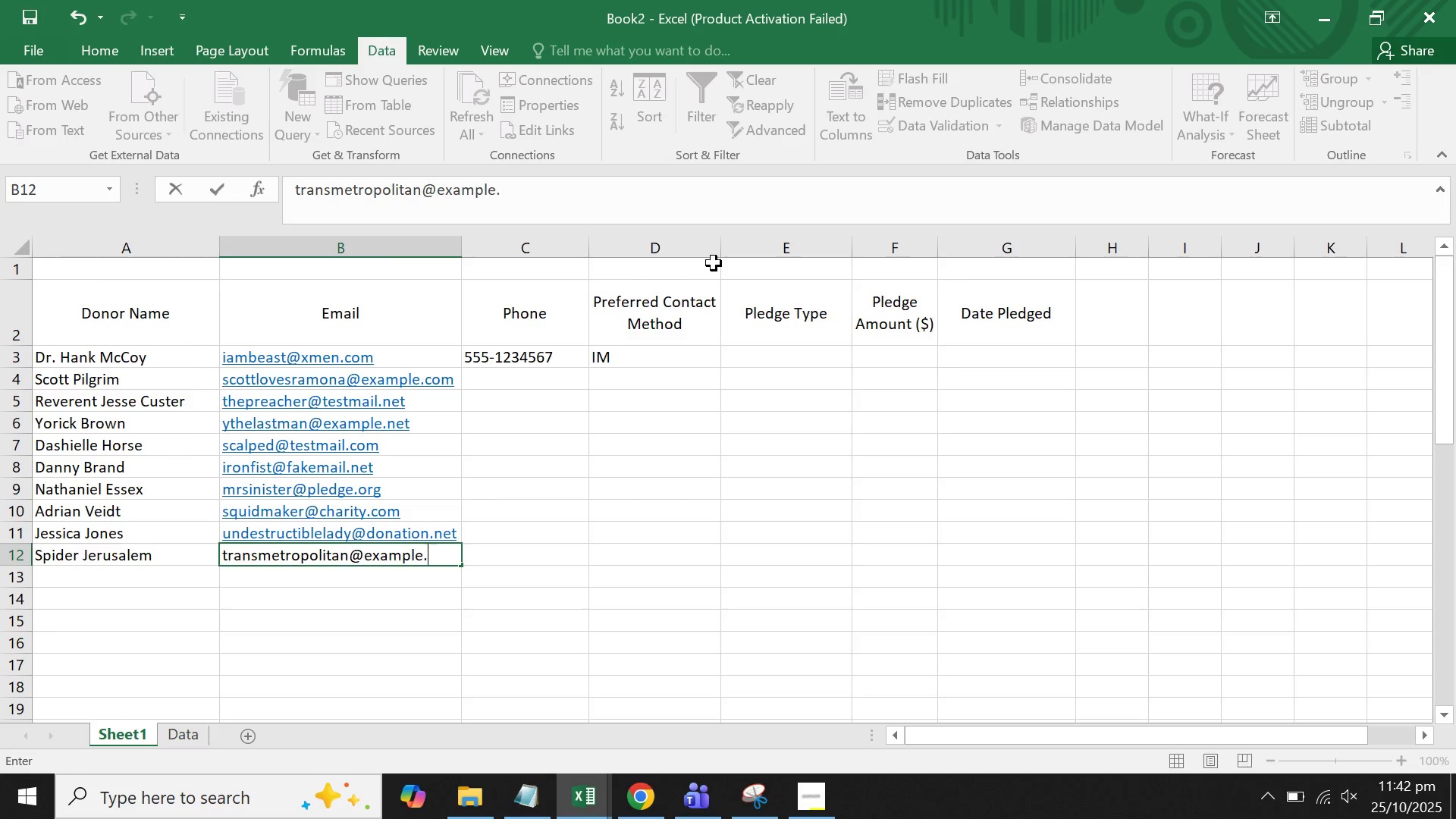 
key(Enter)
 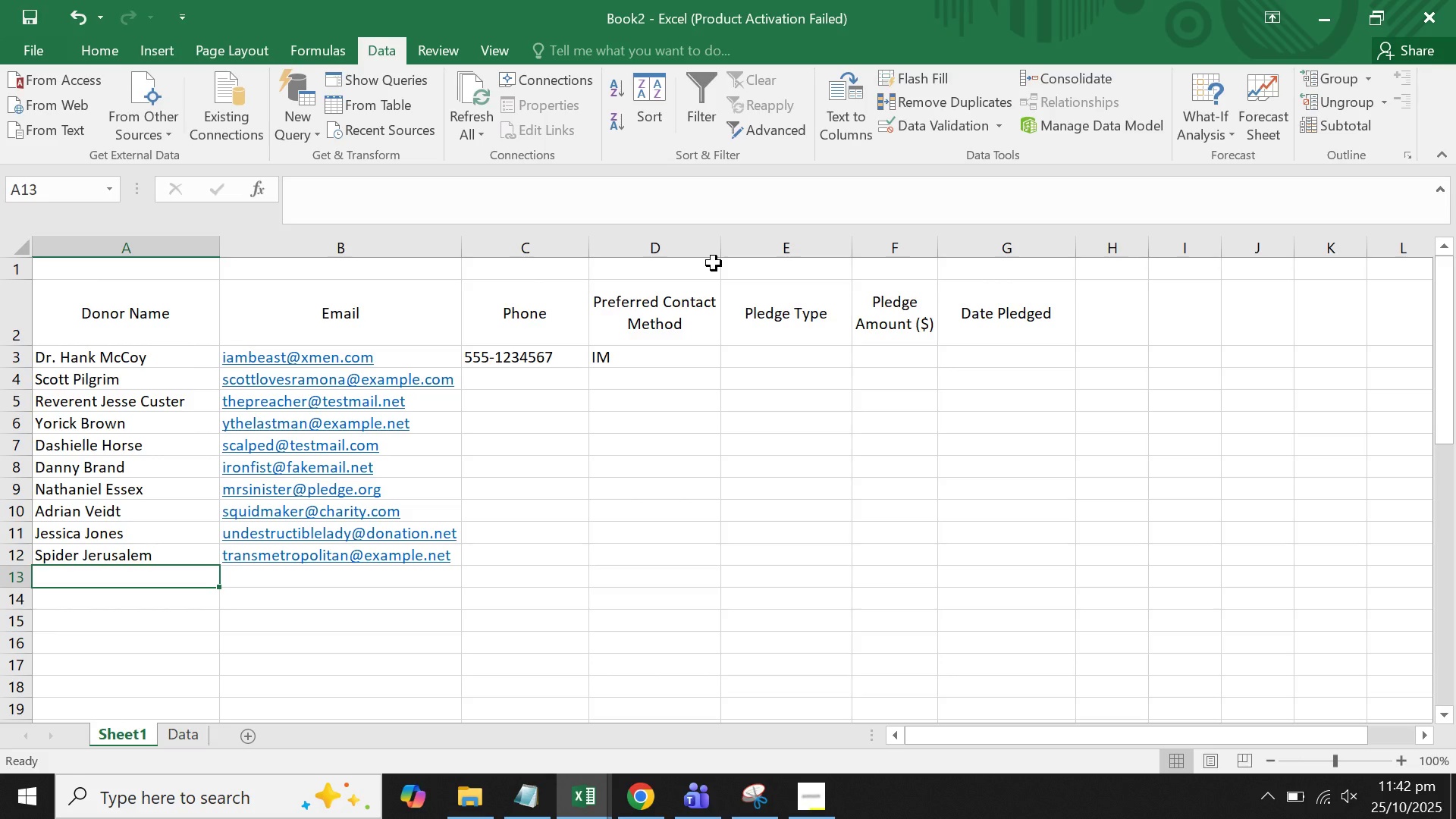 
wait(28.42)
 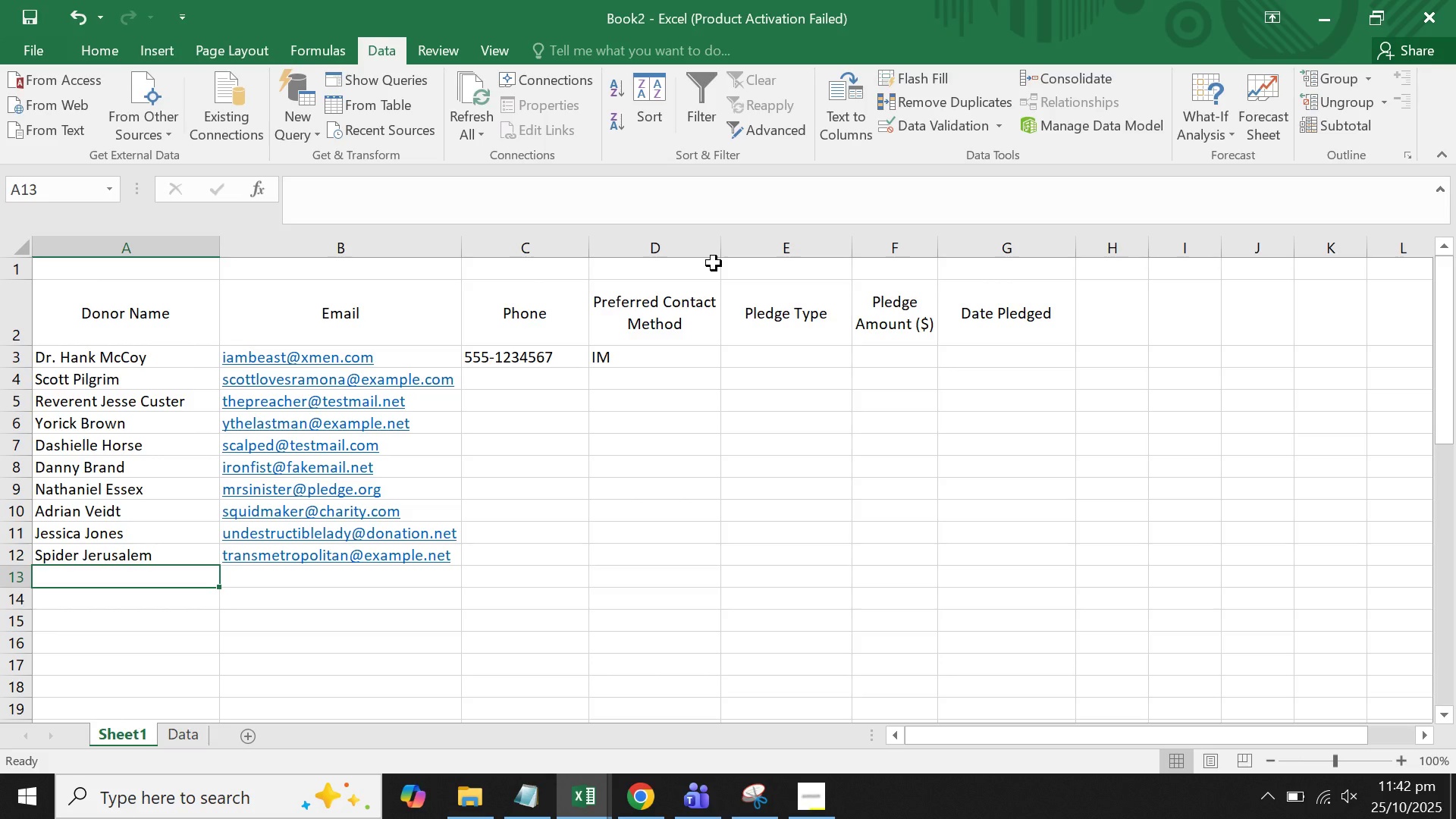 
type(Timotyh)
key(Backspace)
key(Backspace)
type(hy )
 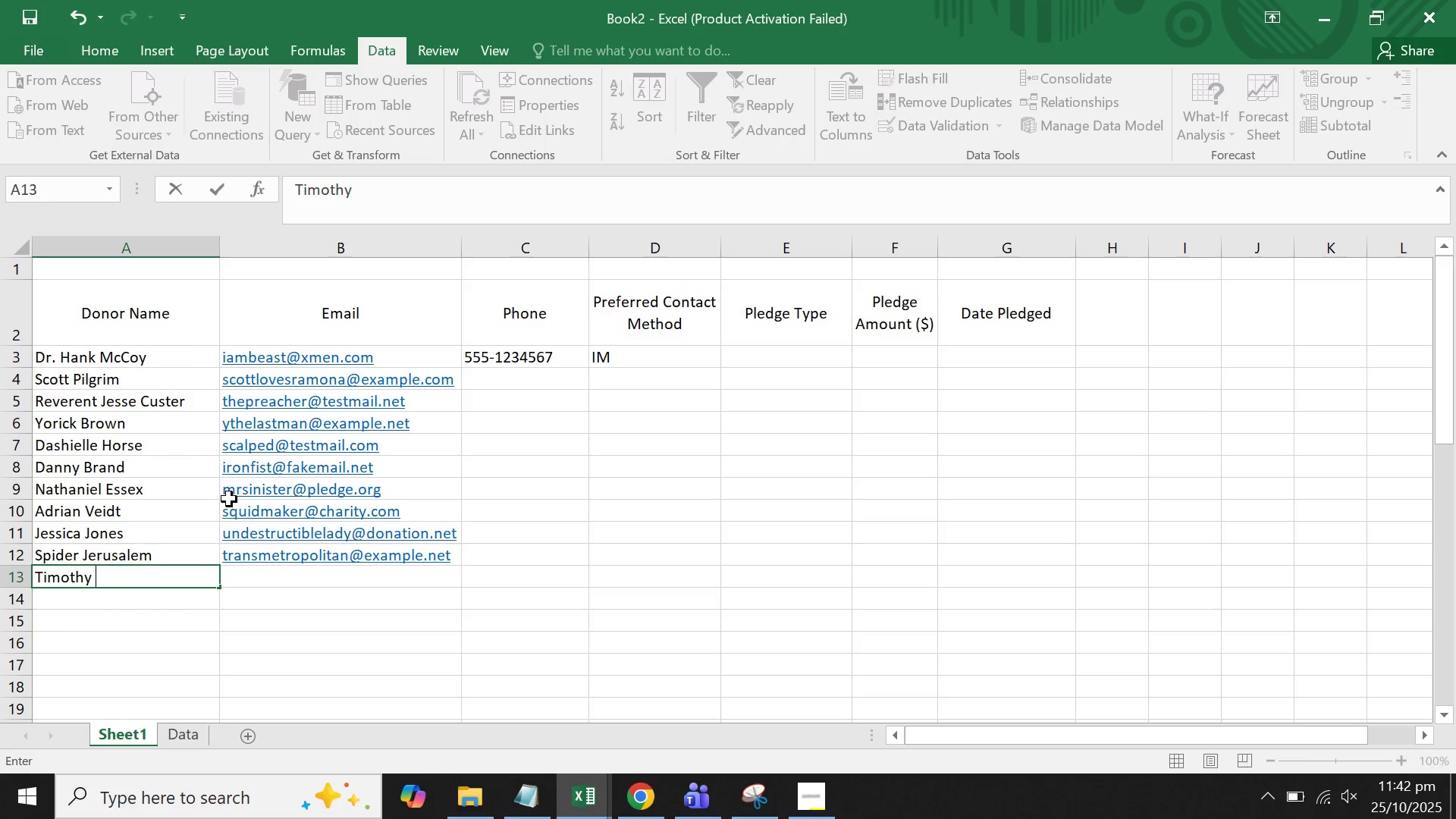 
hold_key(key=ShiftLeft, duration=1.5)
 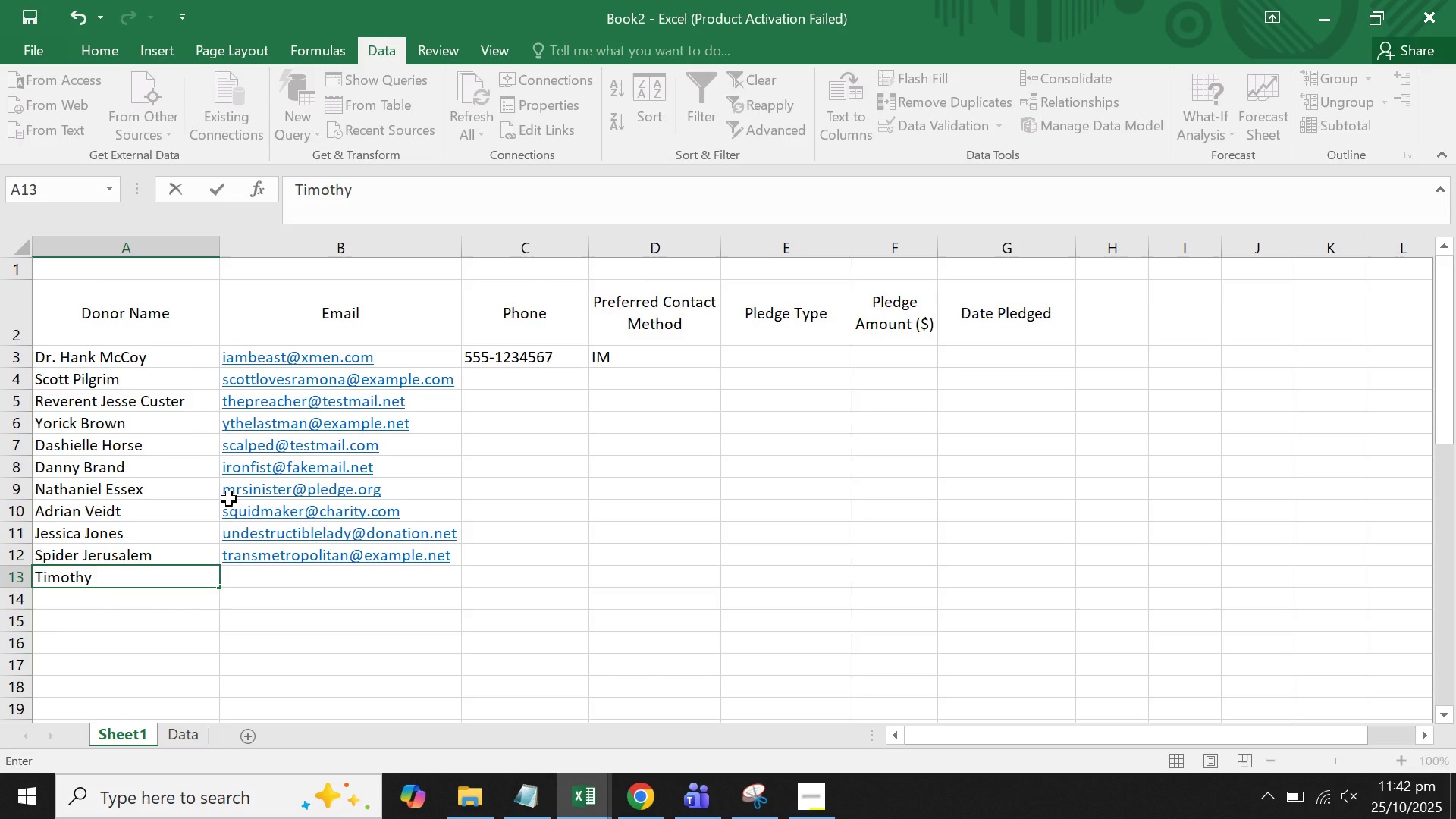 
hold_key(key=ShiftLeft, duration=1.51)
 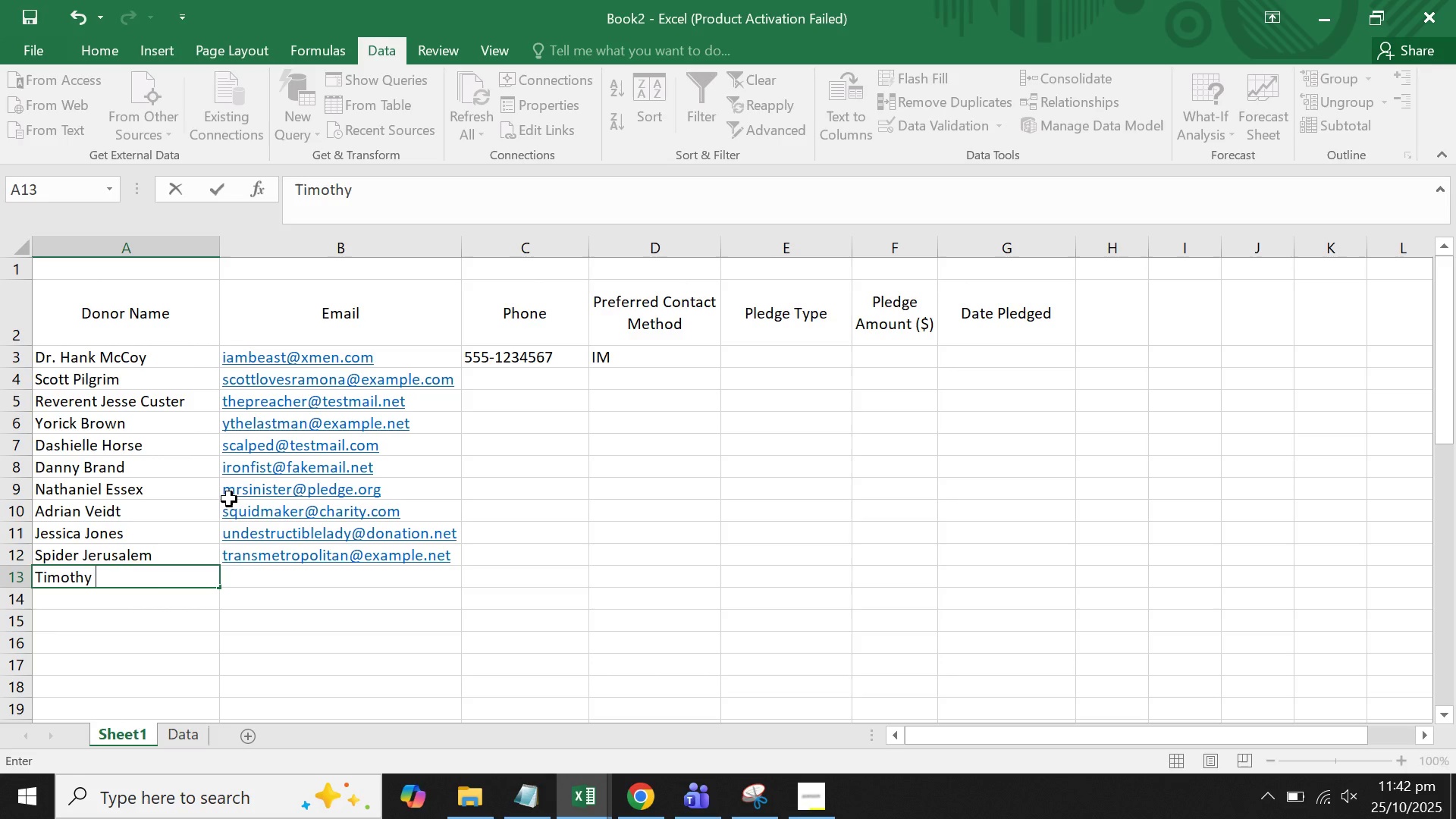 
hold_key(key=ShiftLeft, duration=0.65)
 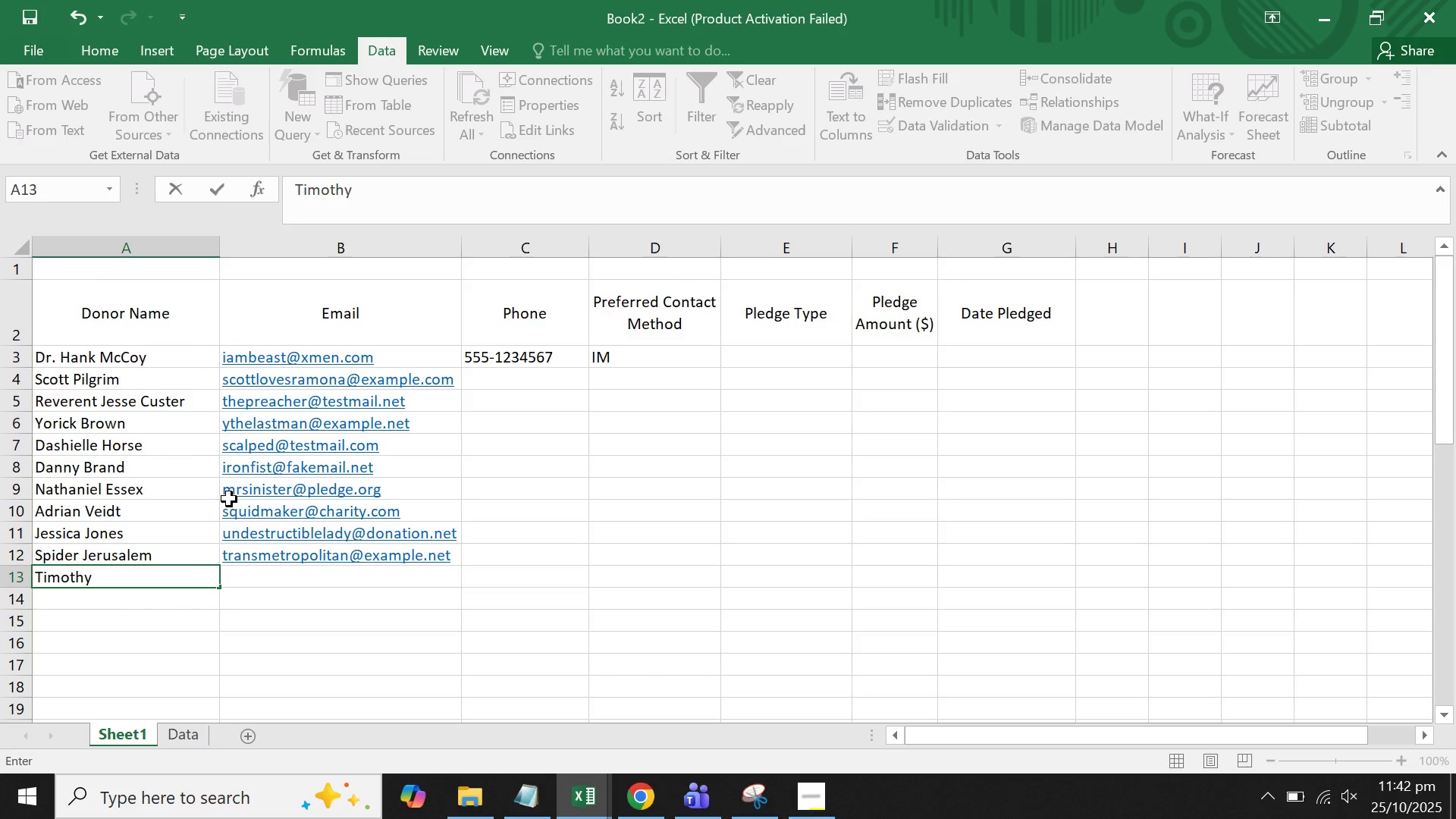 
type(Hunter)
key(Tab)
type(pencilnect)
key(Backspace)
type(k@)
 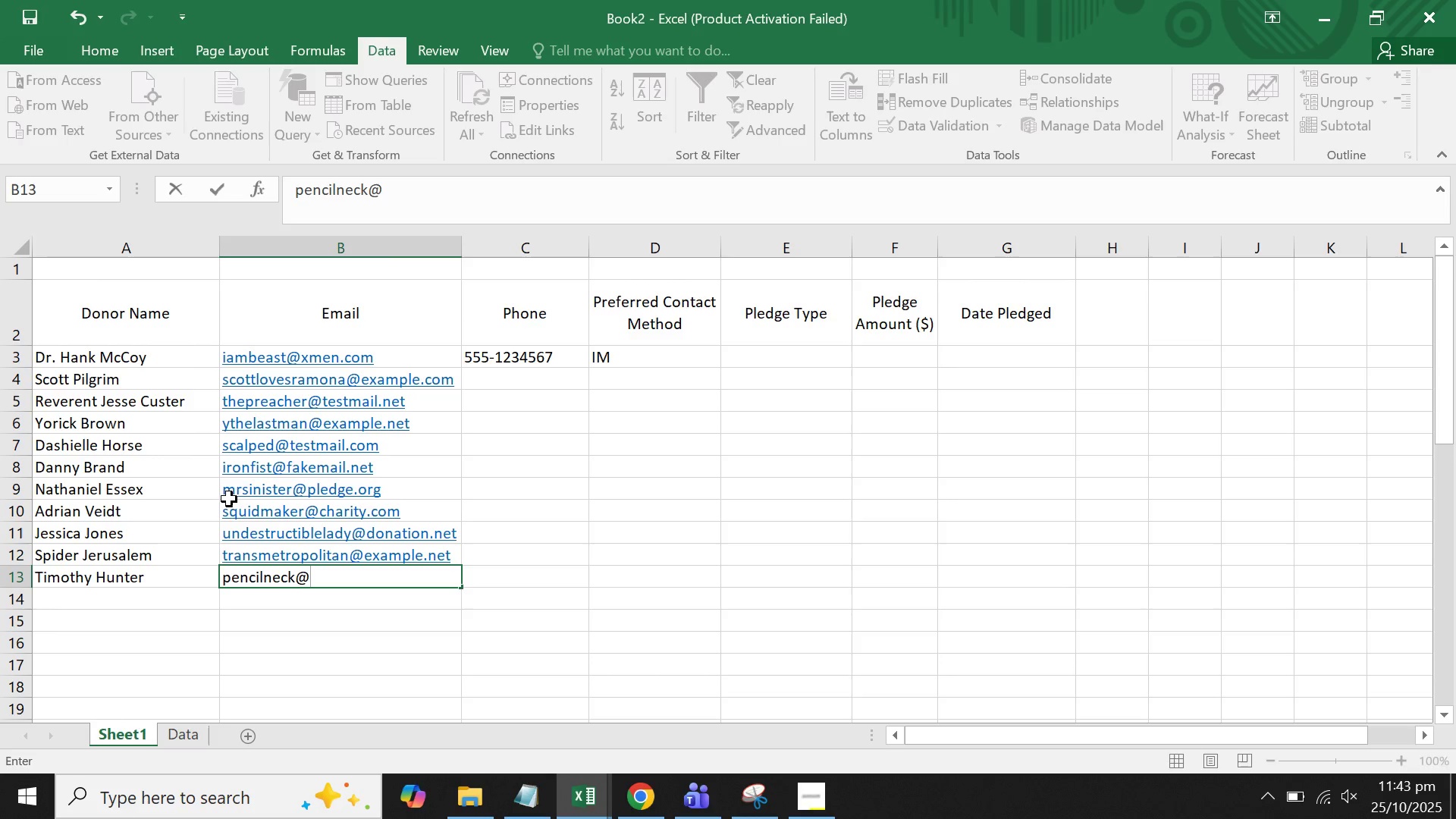 
type(sorc)
 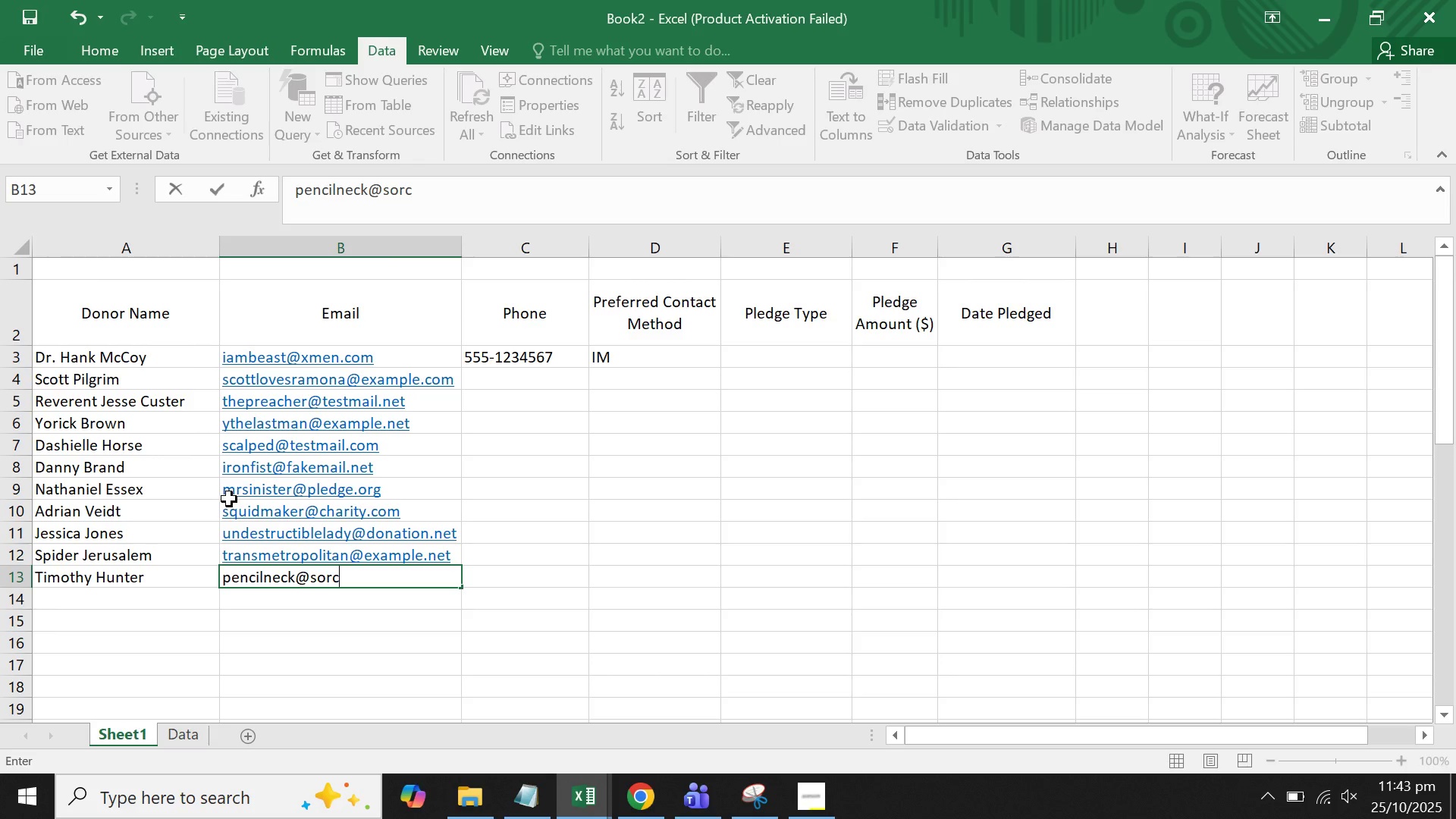 
type(et)
key(Backspace)
type(ry.com)
 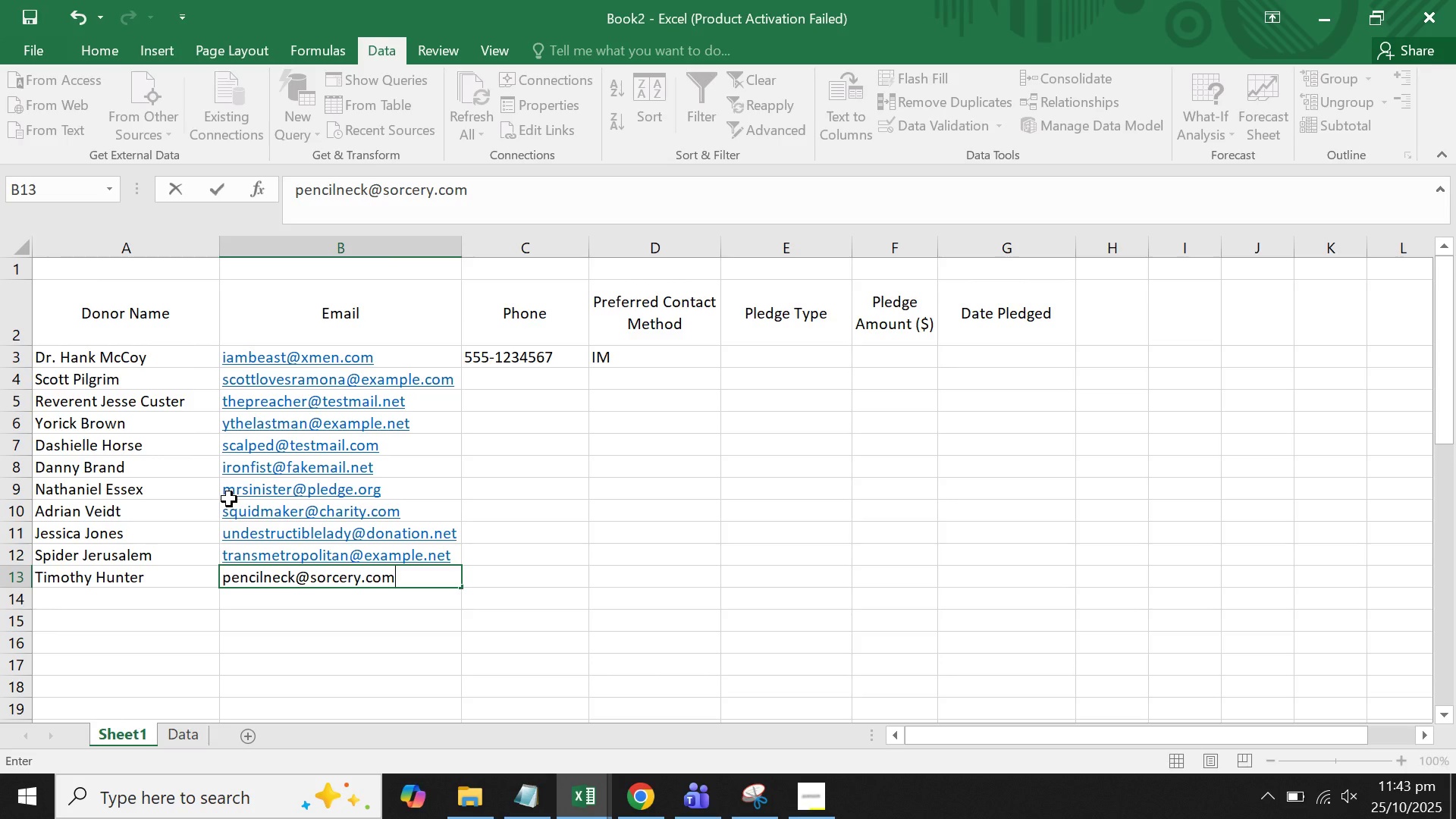 
key(Enter)
 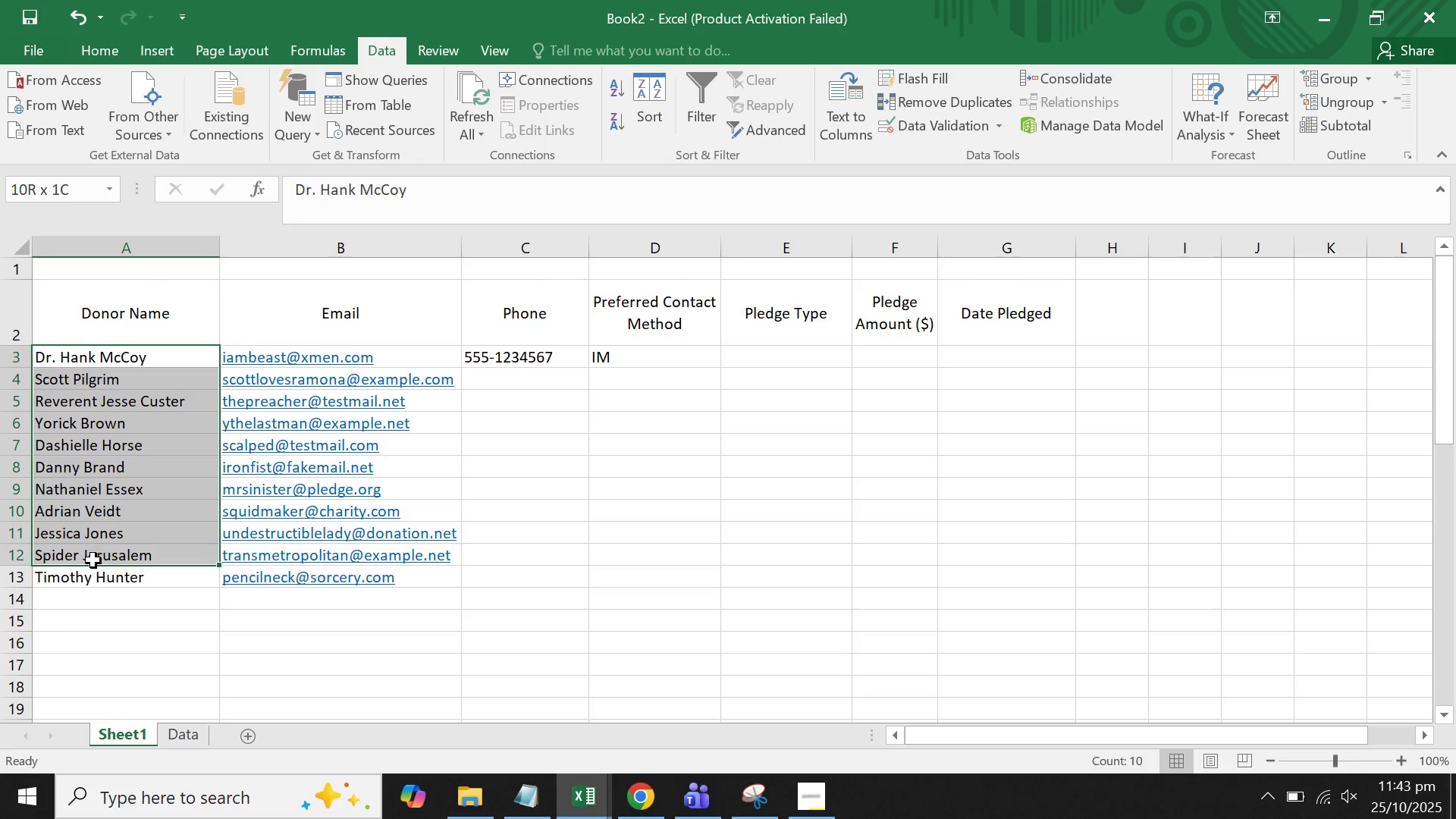 
wait(6.78)
 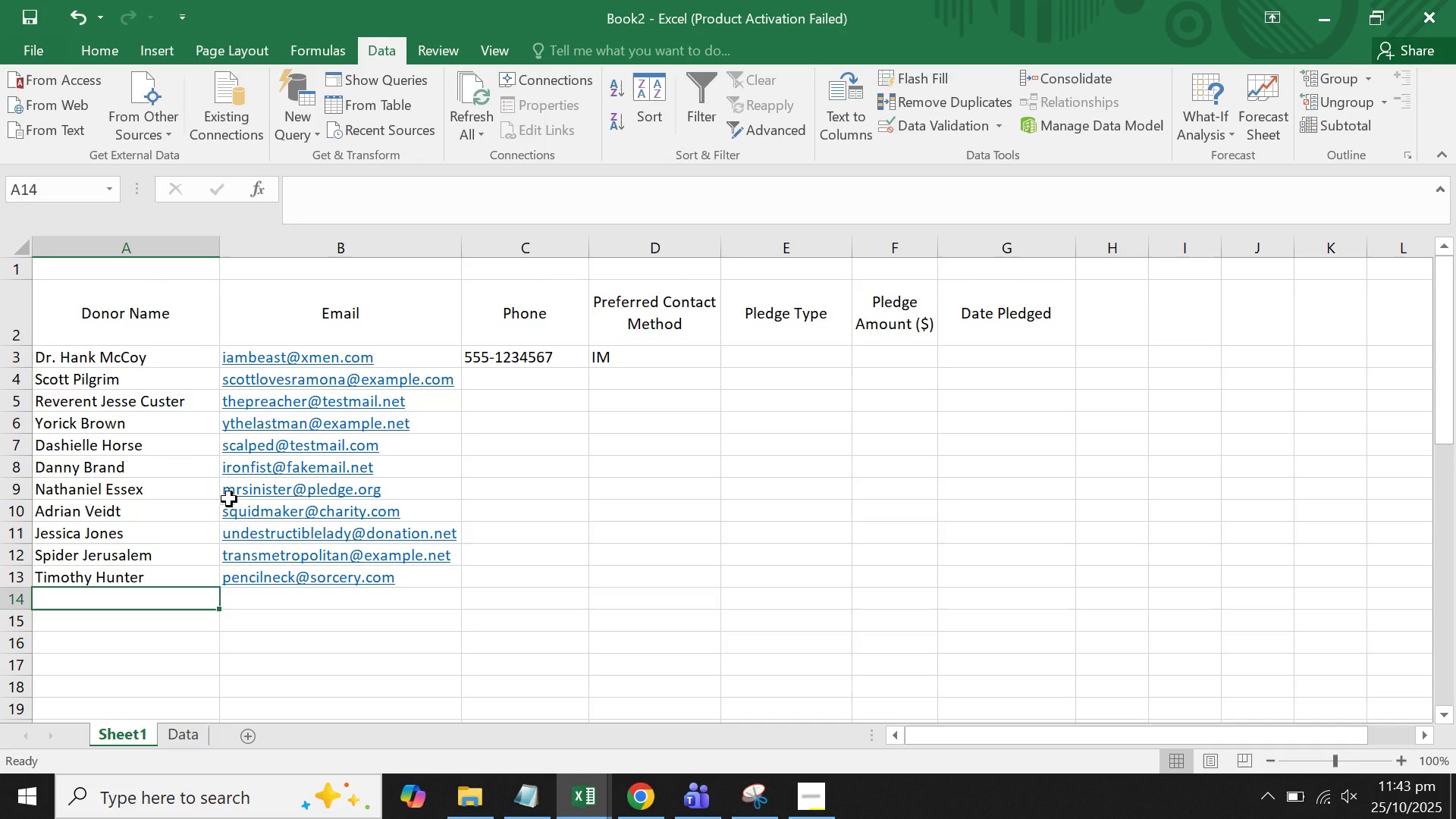 
double_click([476, 556])
 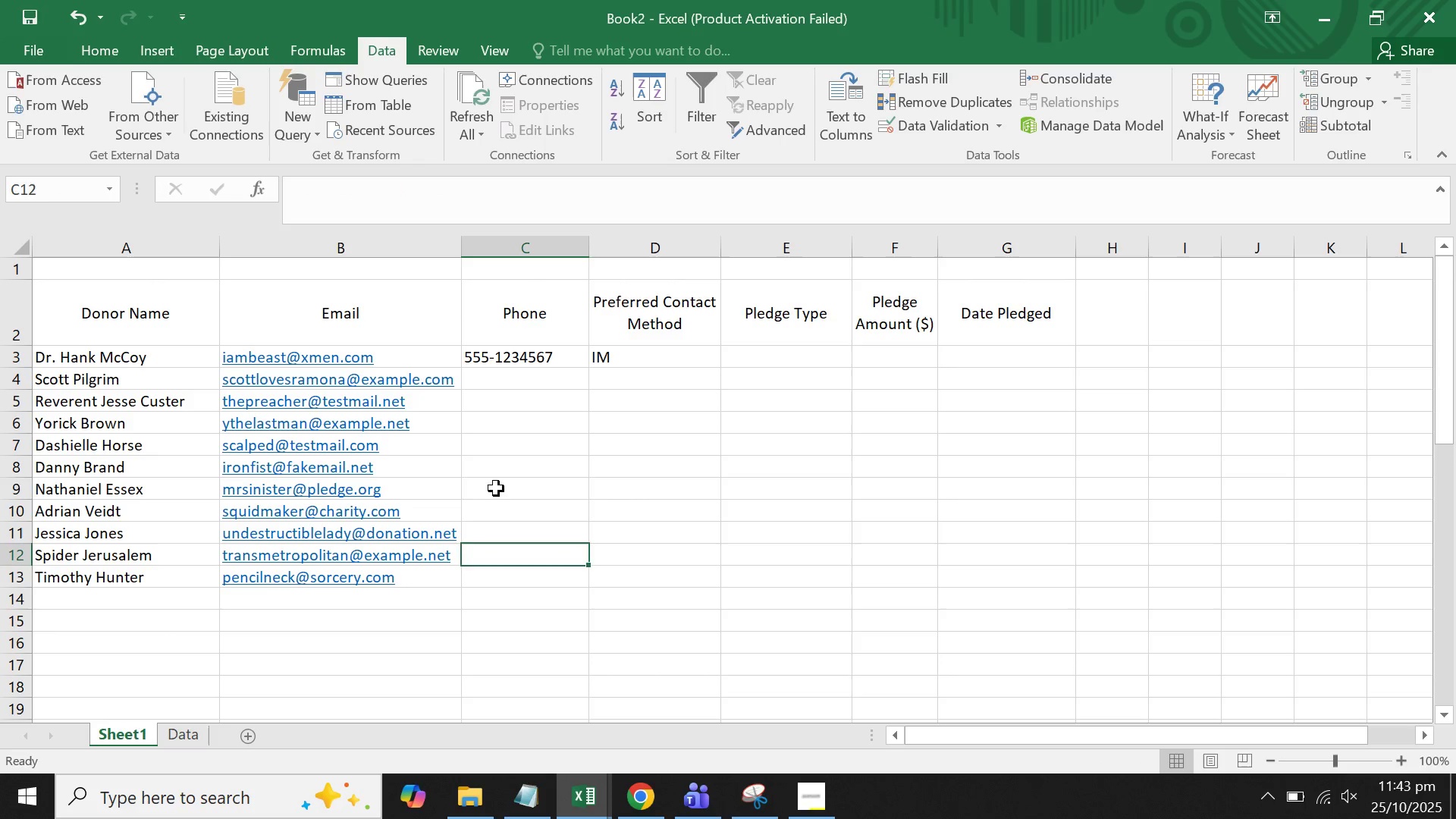 
triple_click([496, 488])
 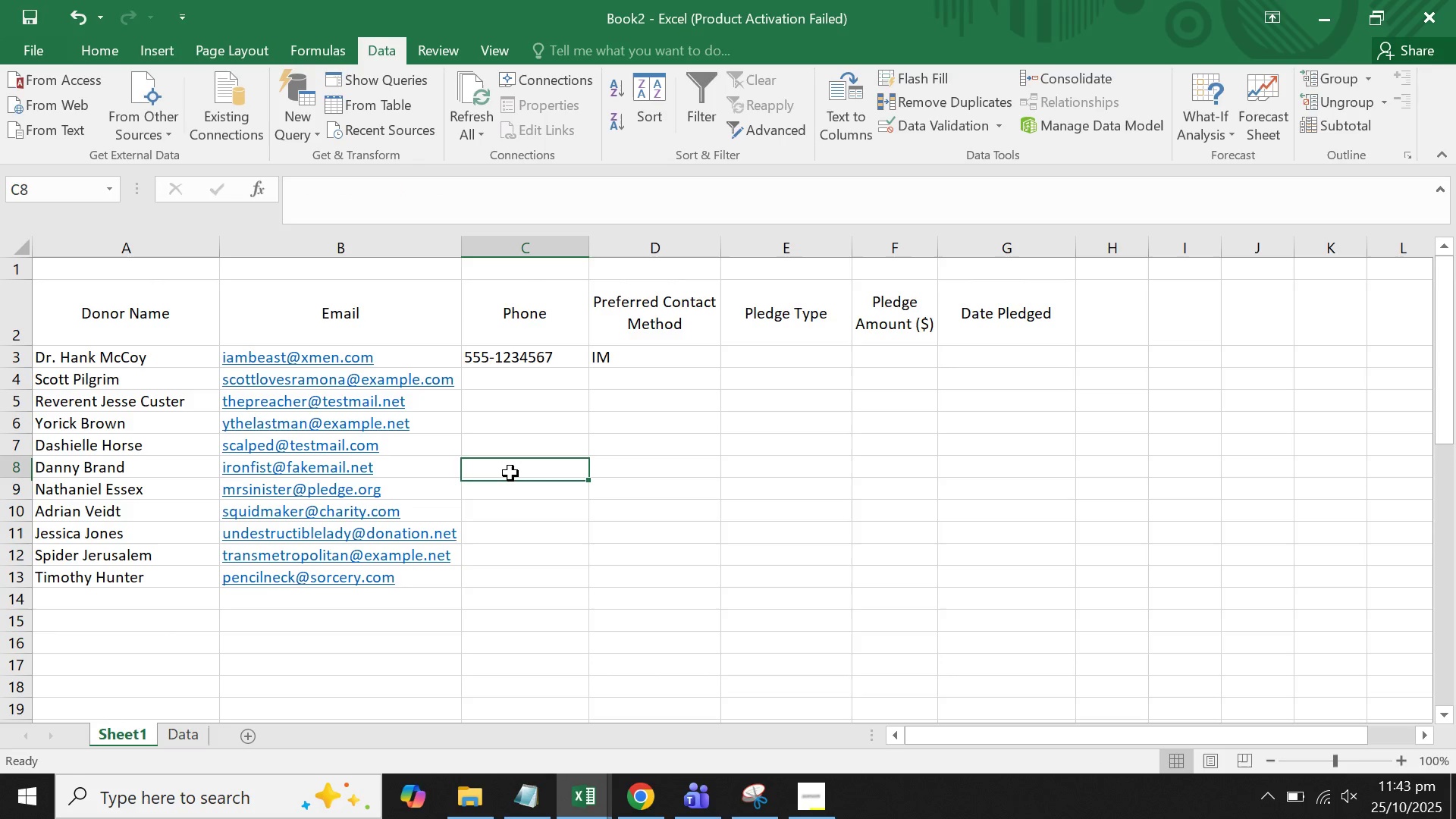 
triple_click([510, 473])
 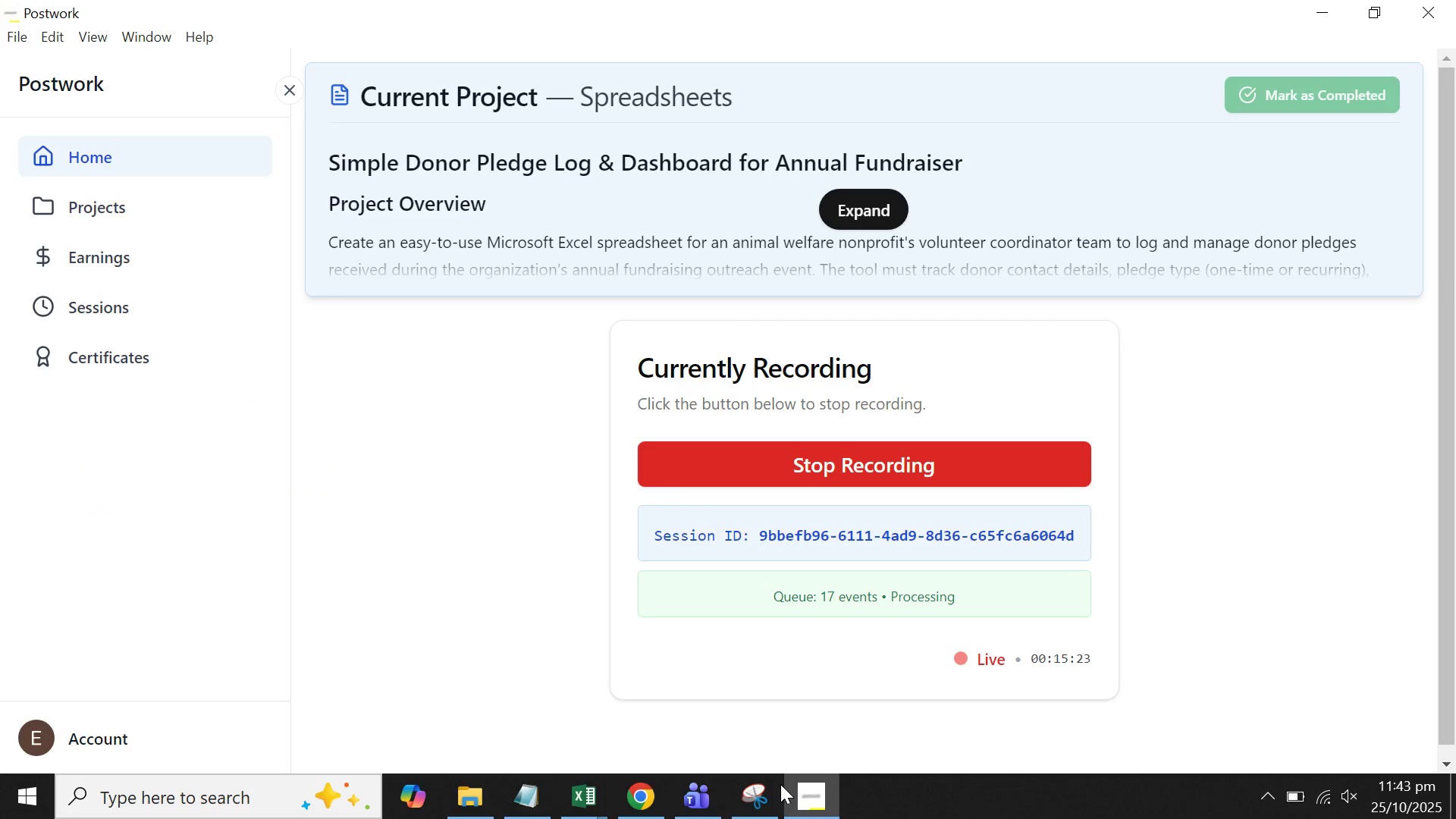 
wait(7.32)
 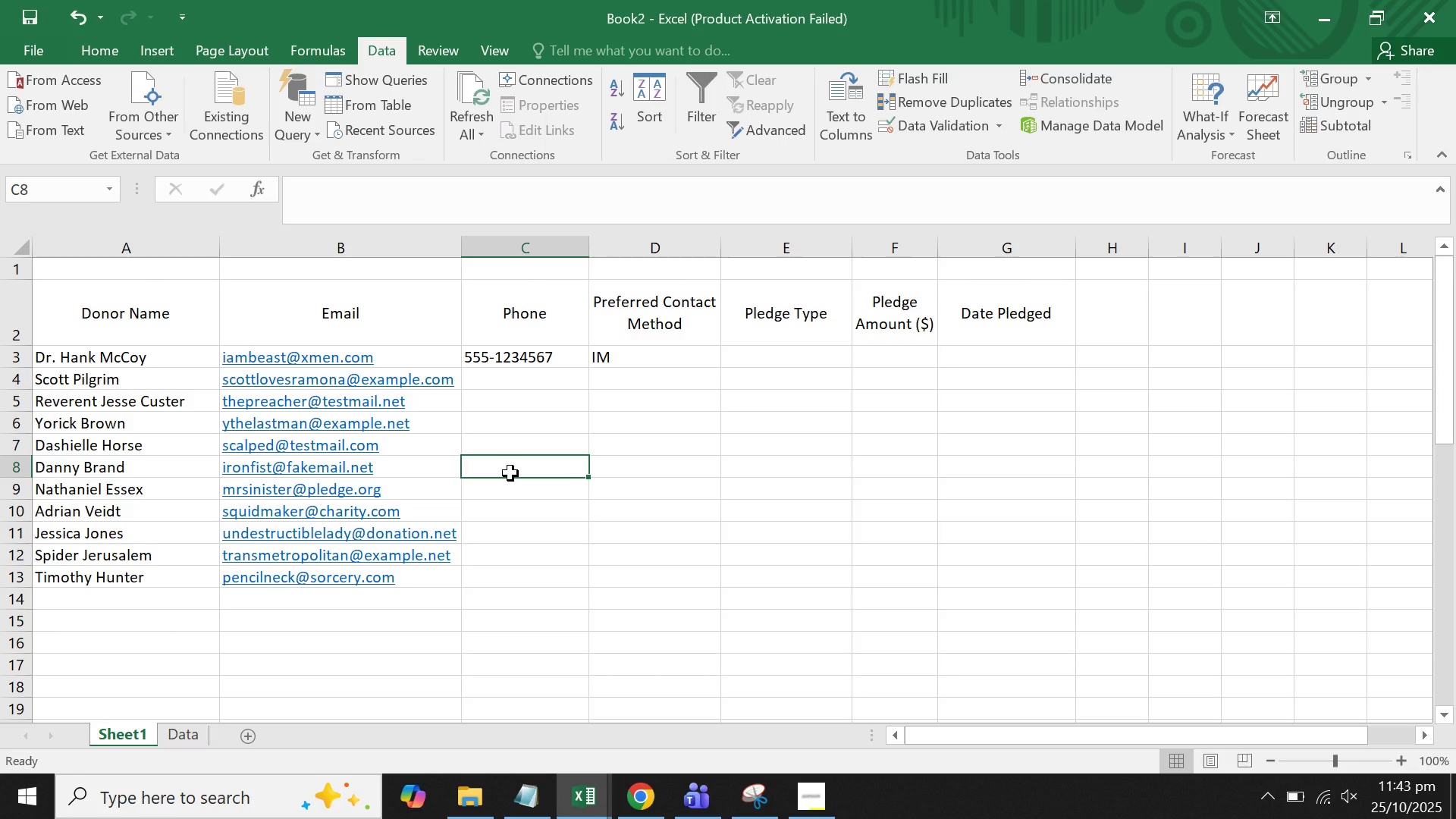 
left_click([1378, 620])